 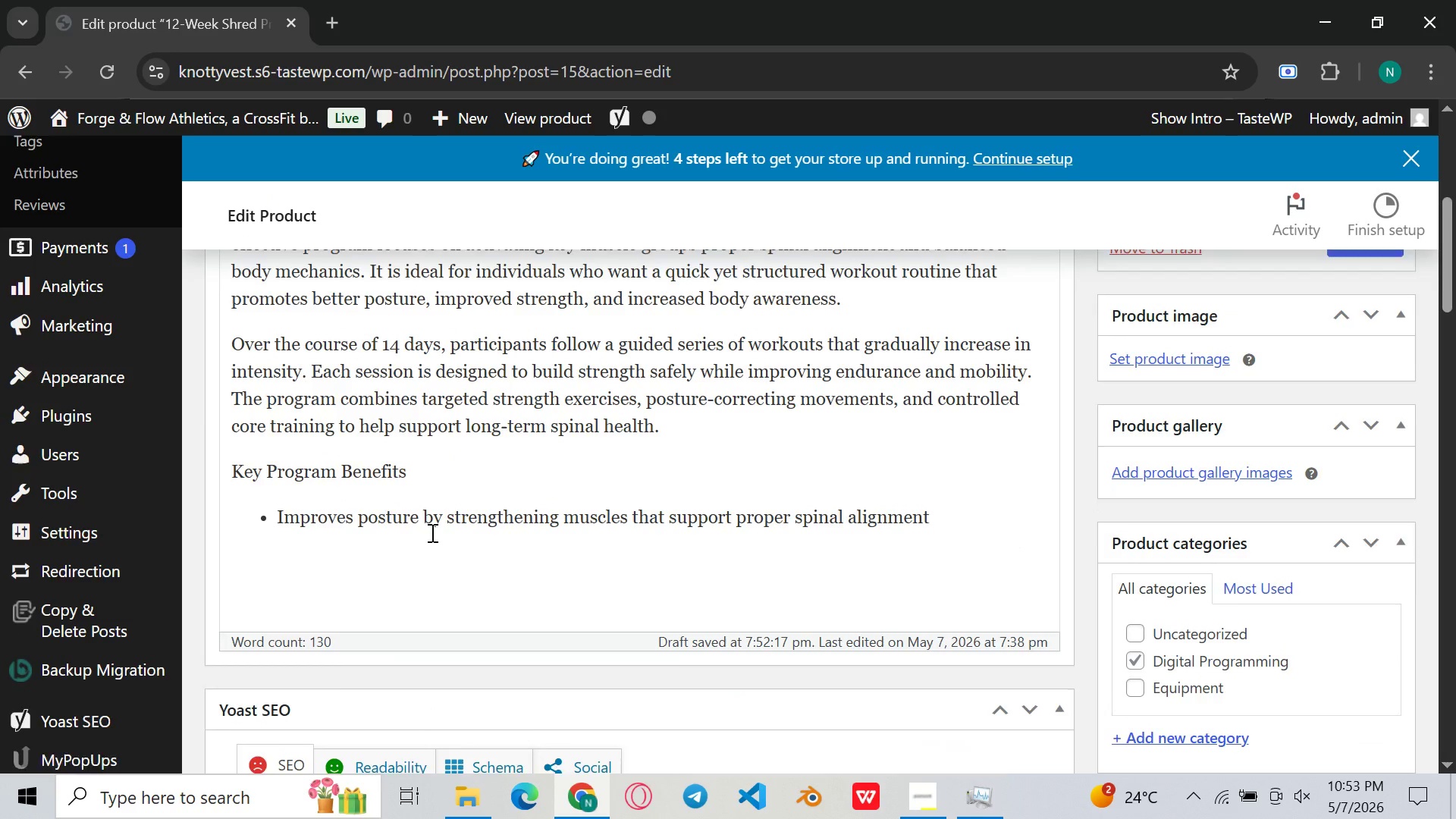 
left_click([1012, 517])
 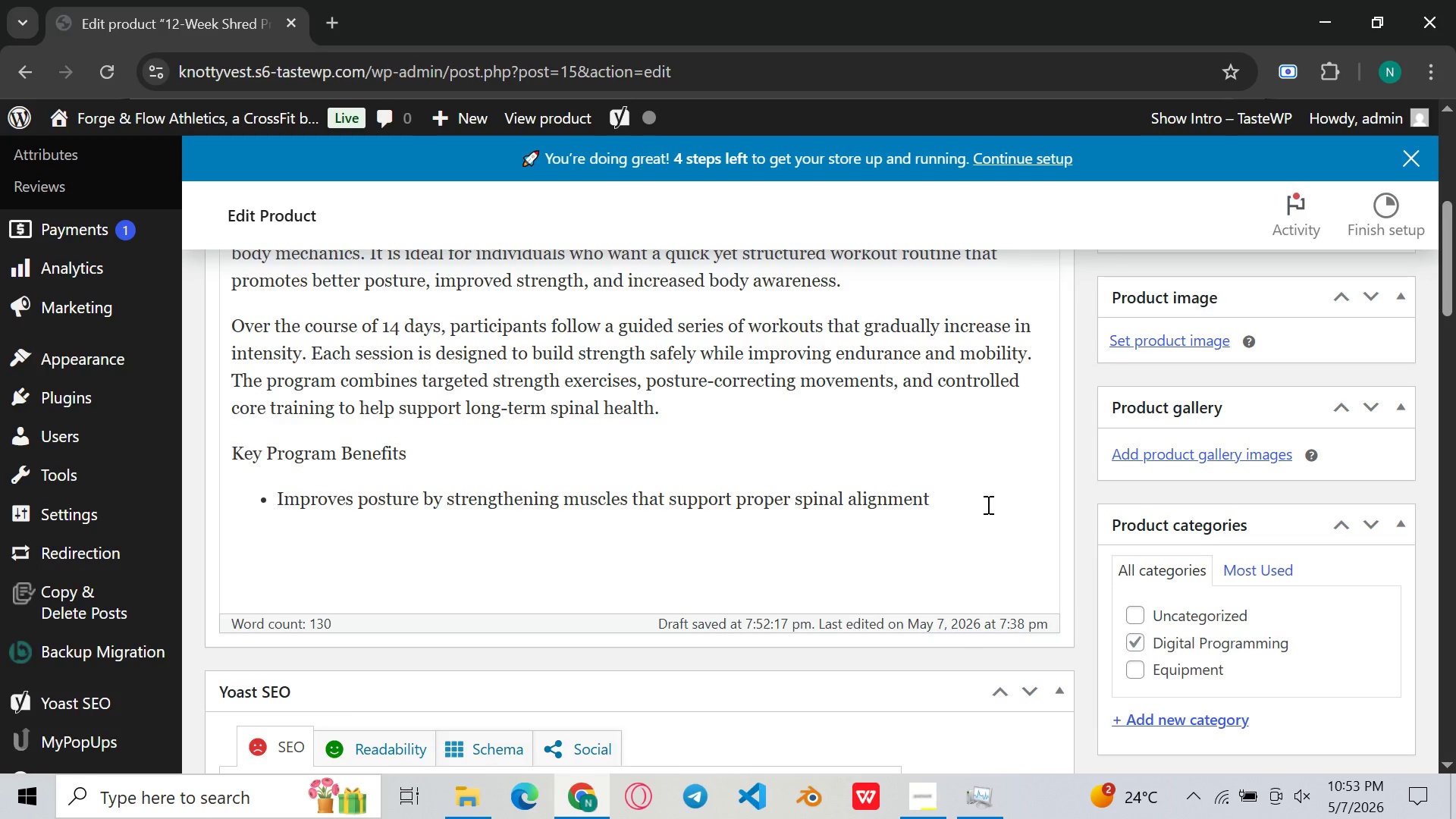 
left_click([987, 504])
 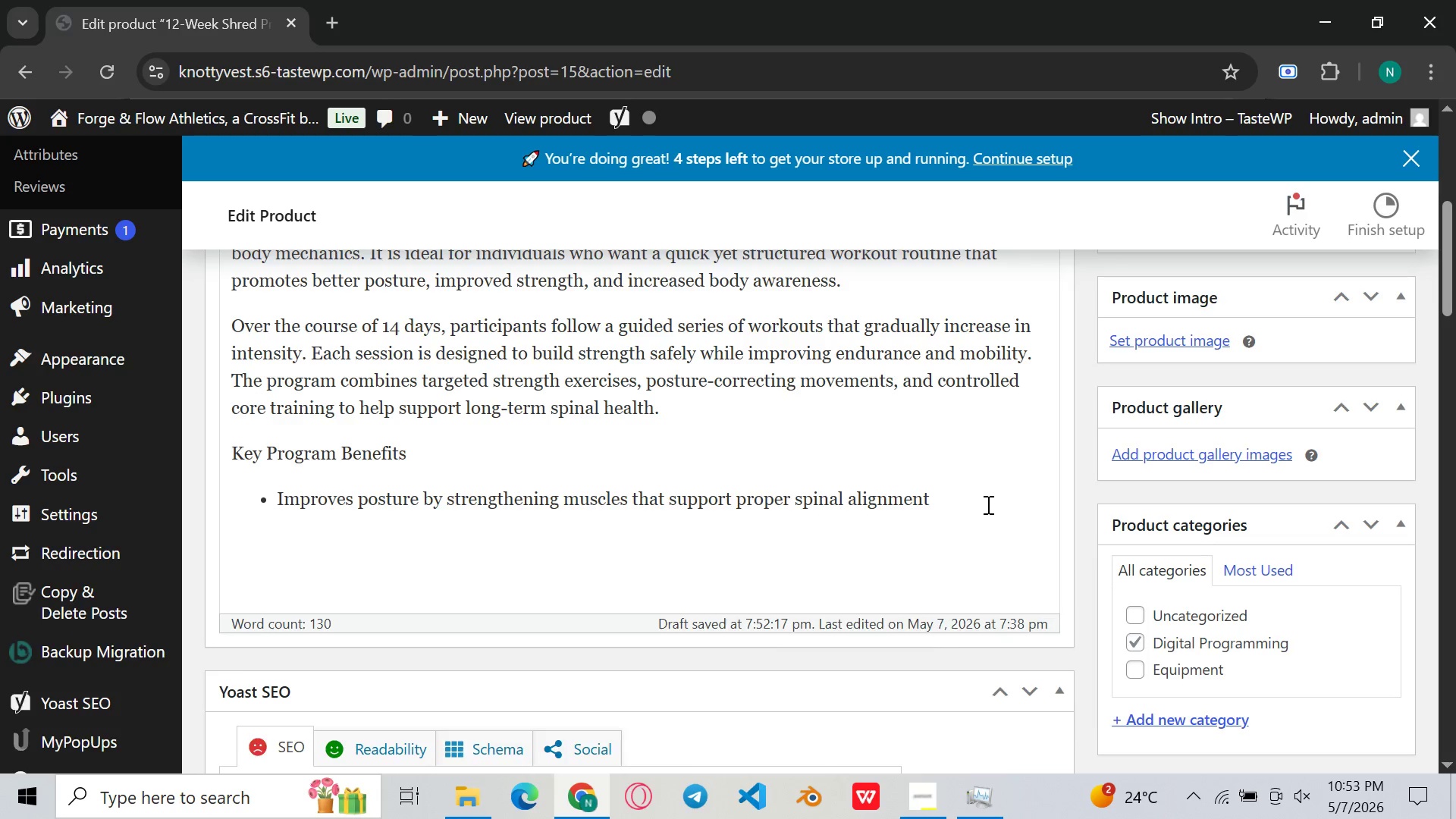 
key(Enter)
 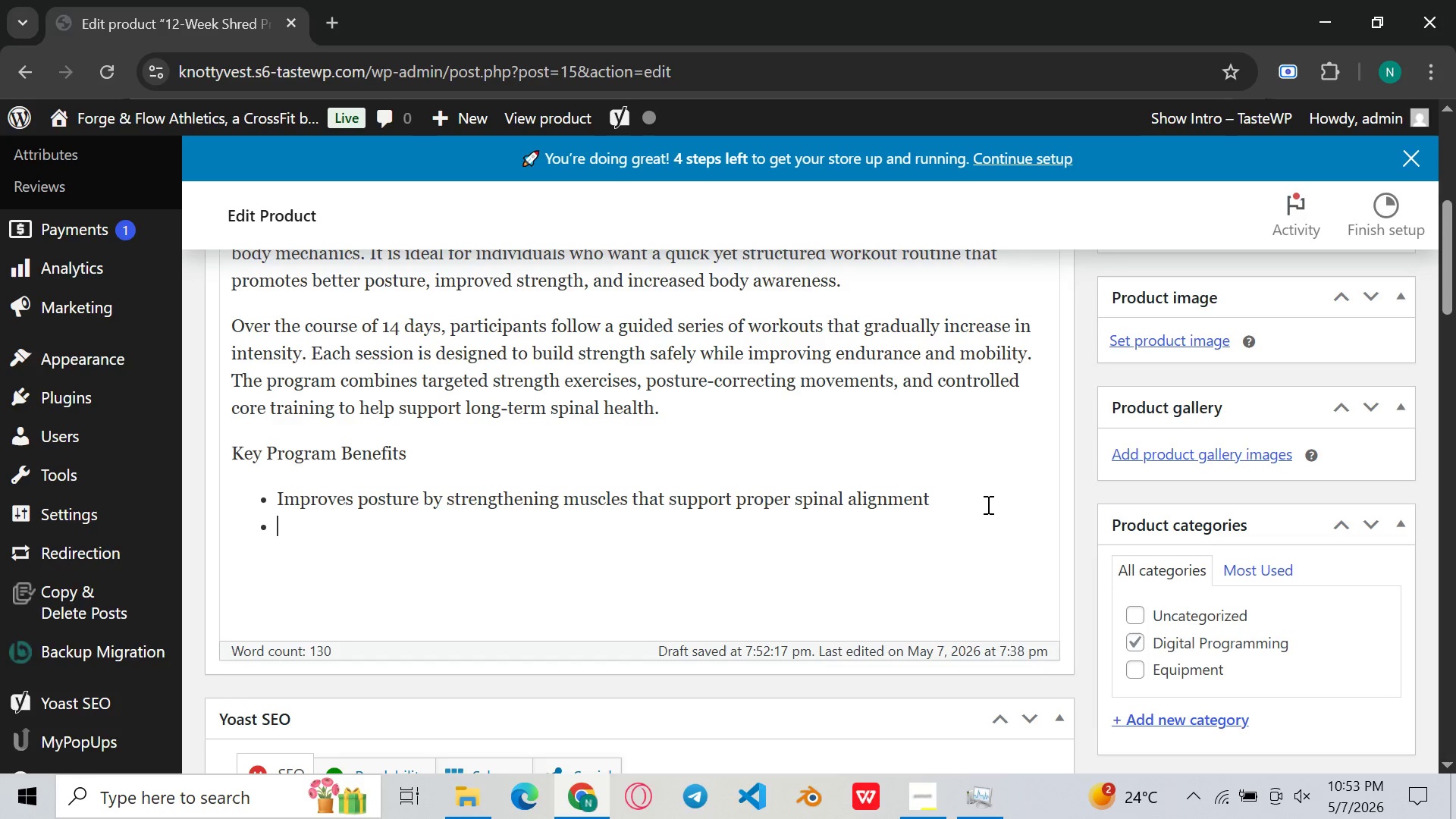 
type(Builds)
 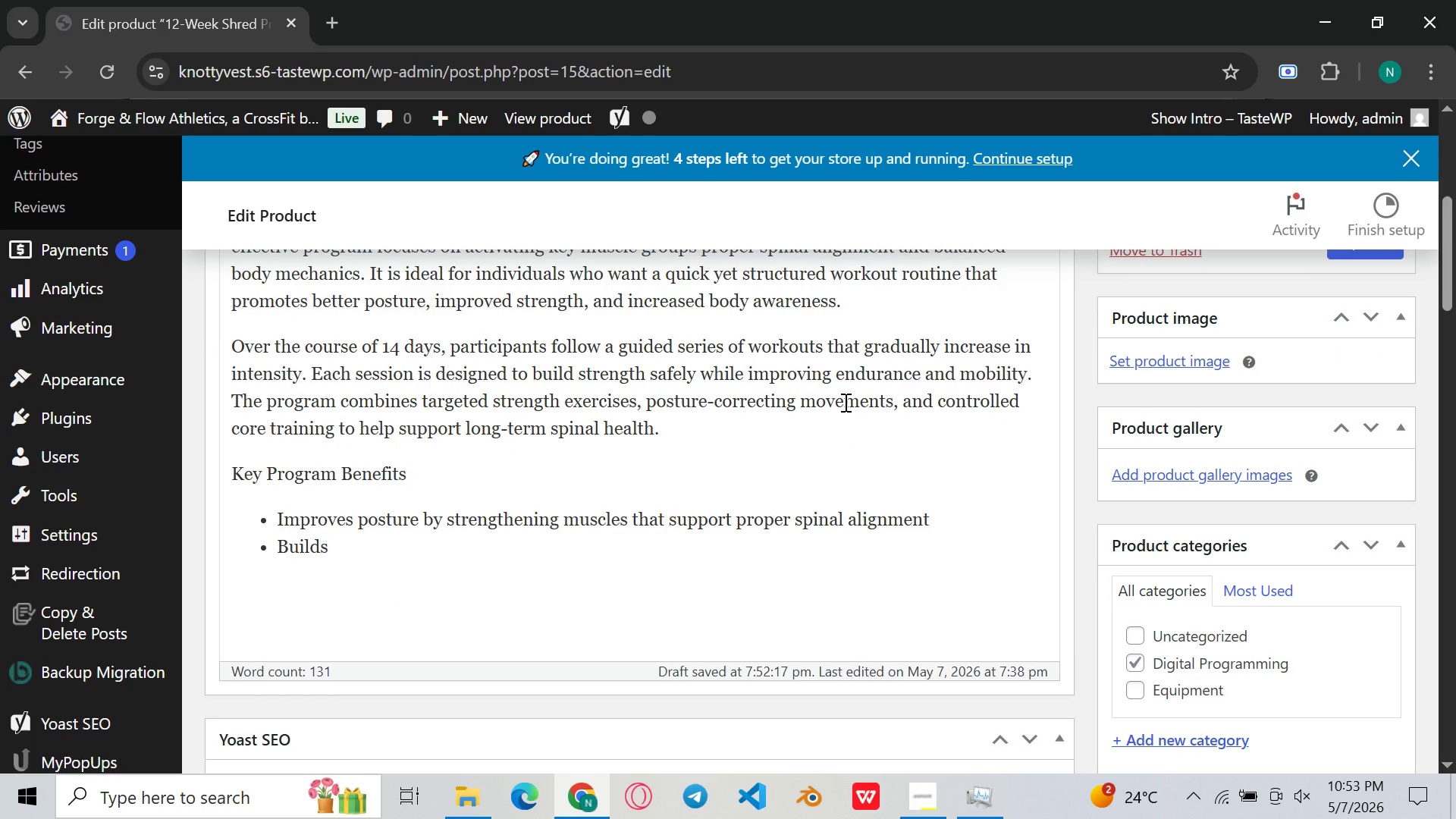 
wait(18.44)
 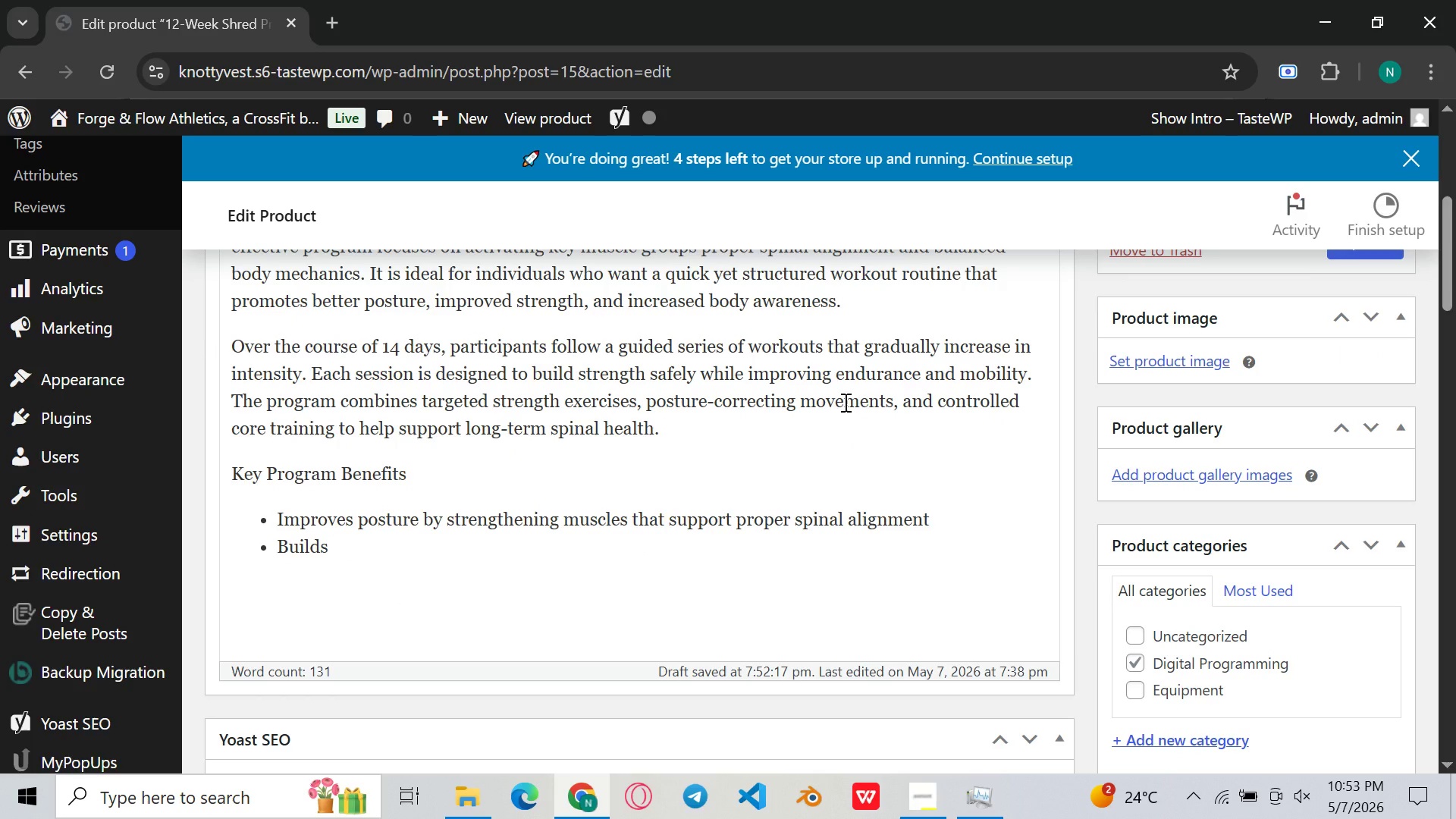 
type( back)
 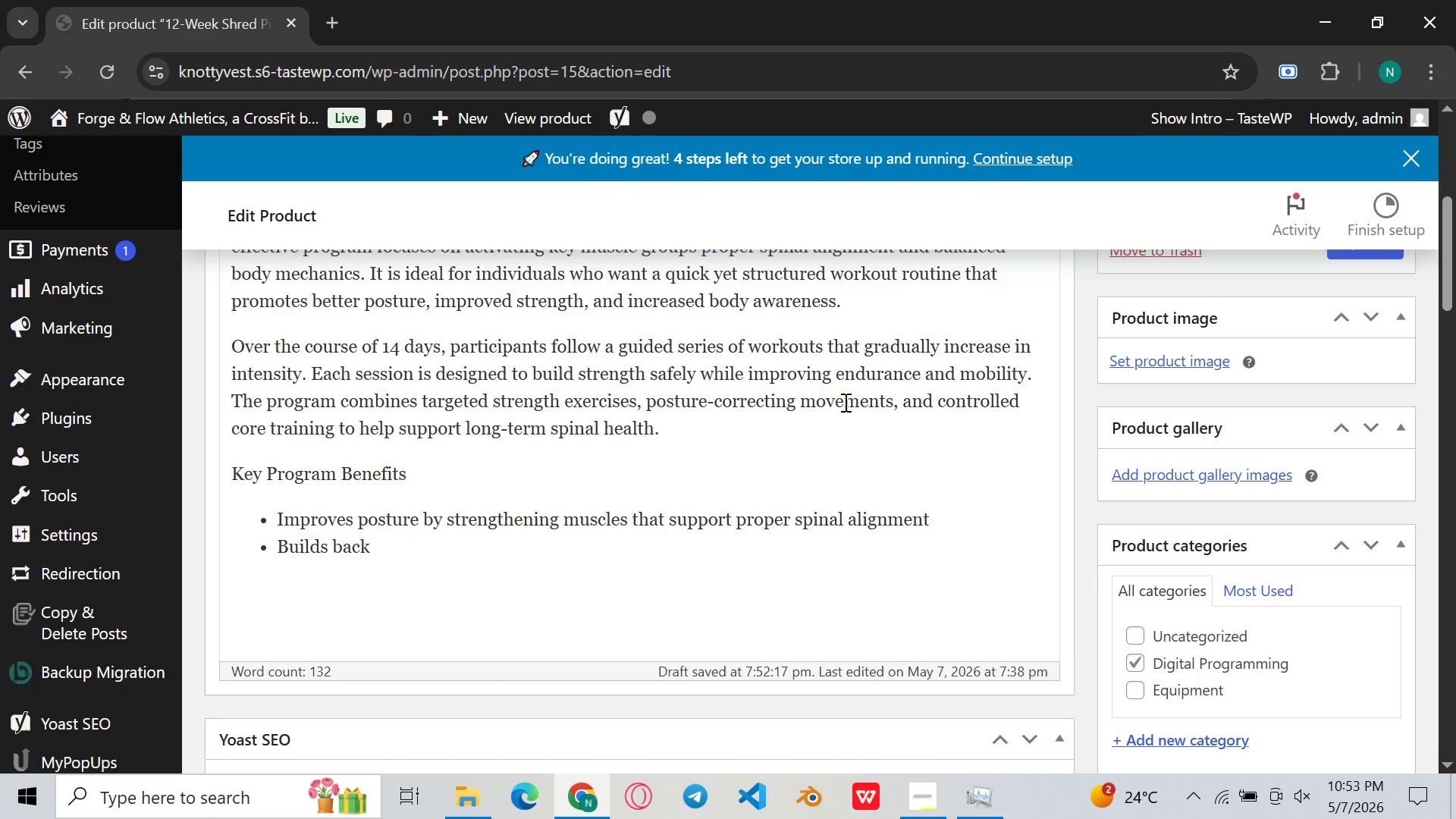 
type( ste)
key(Backspace)
type(rength to reduce strain )
 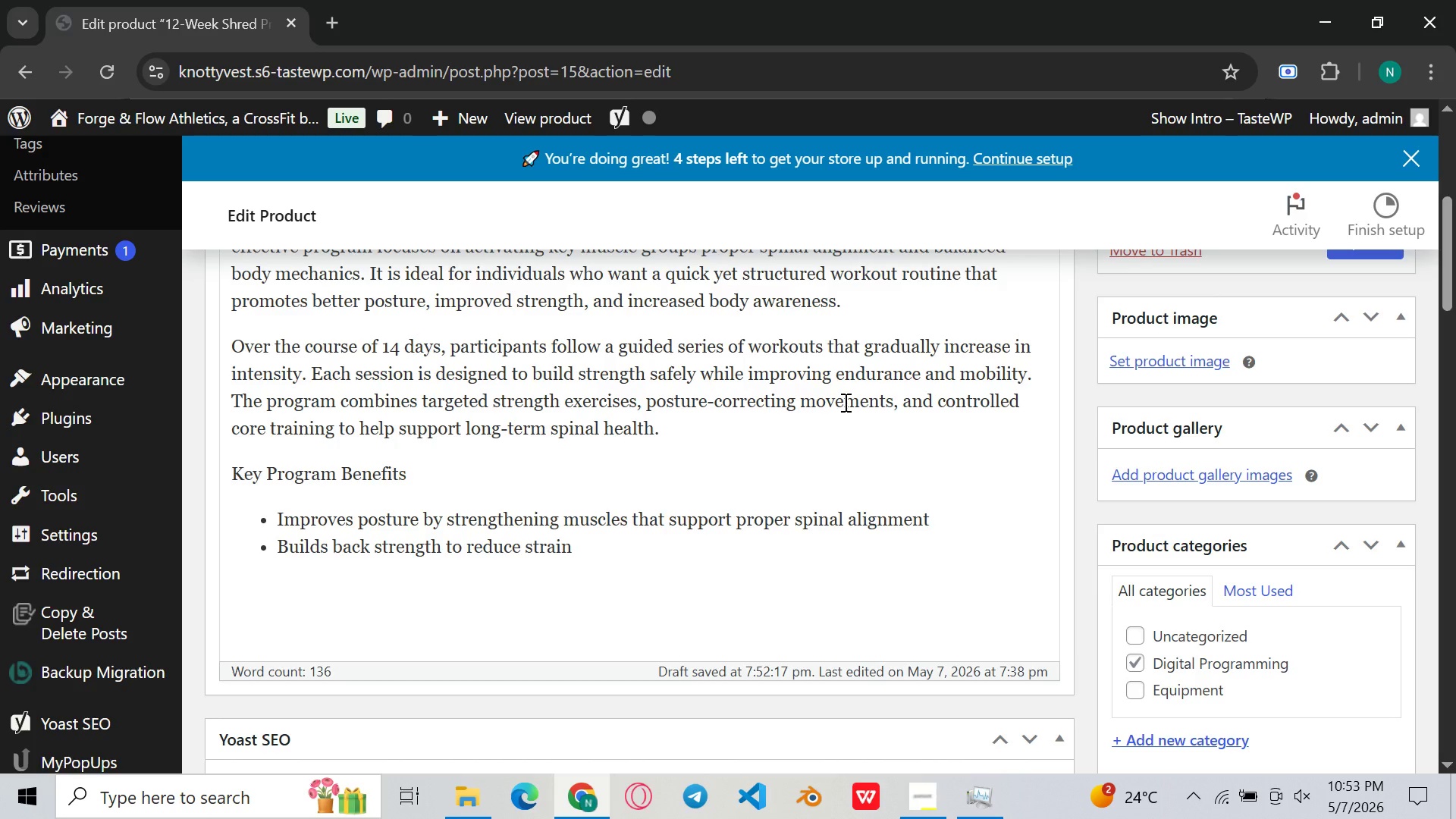 
type(from prolonged )
 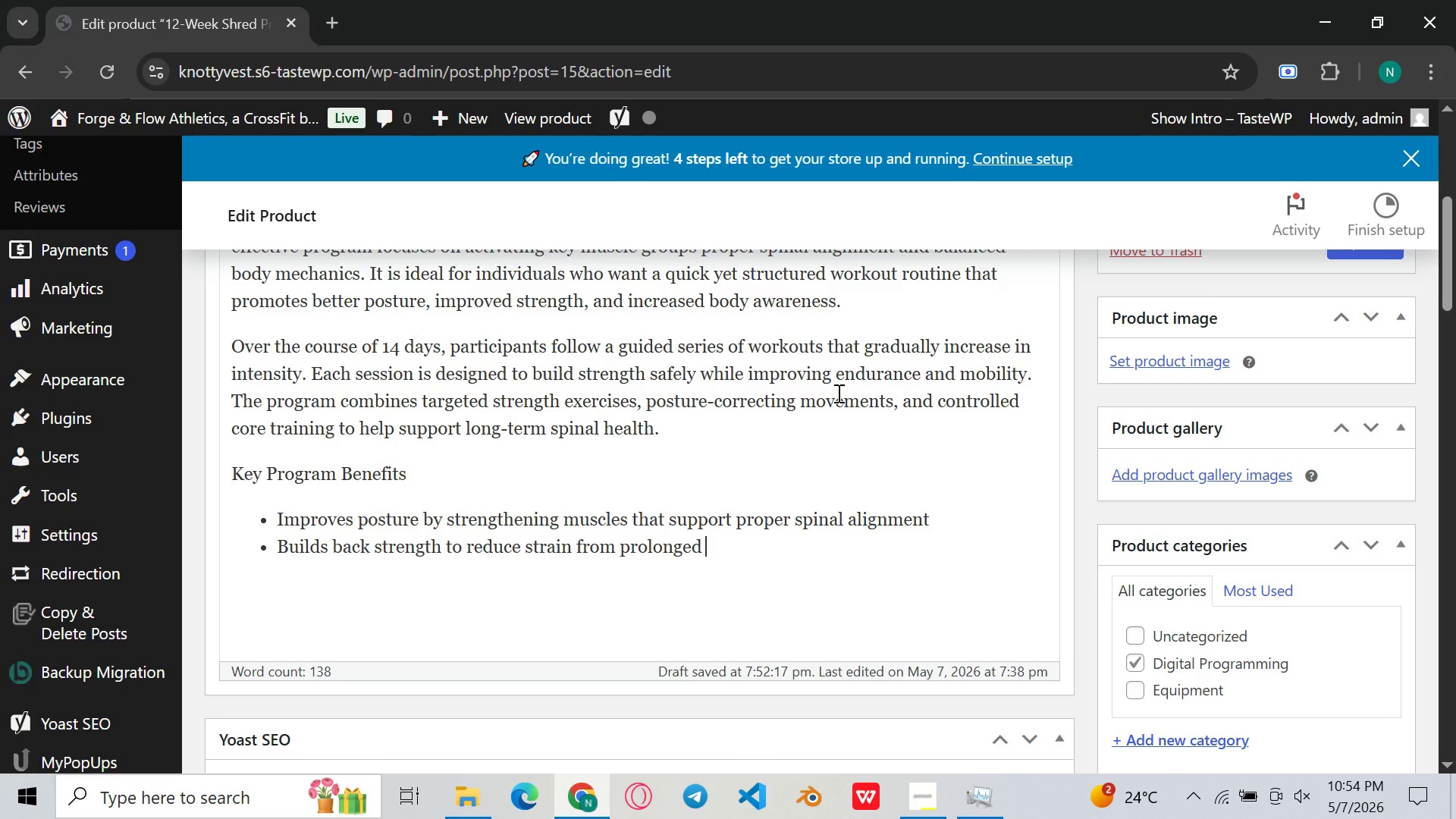 
type(sitting )
 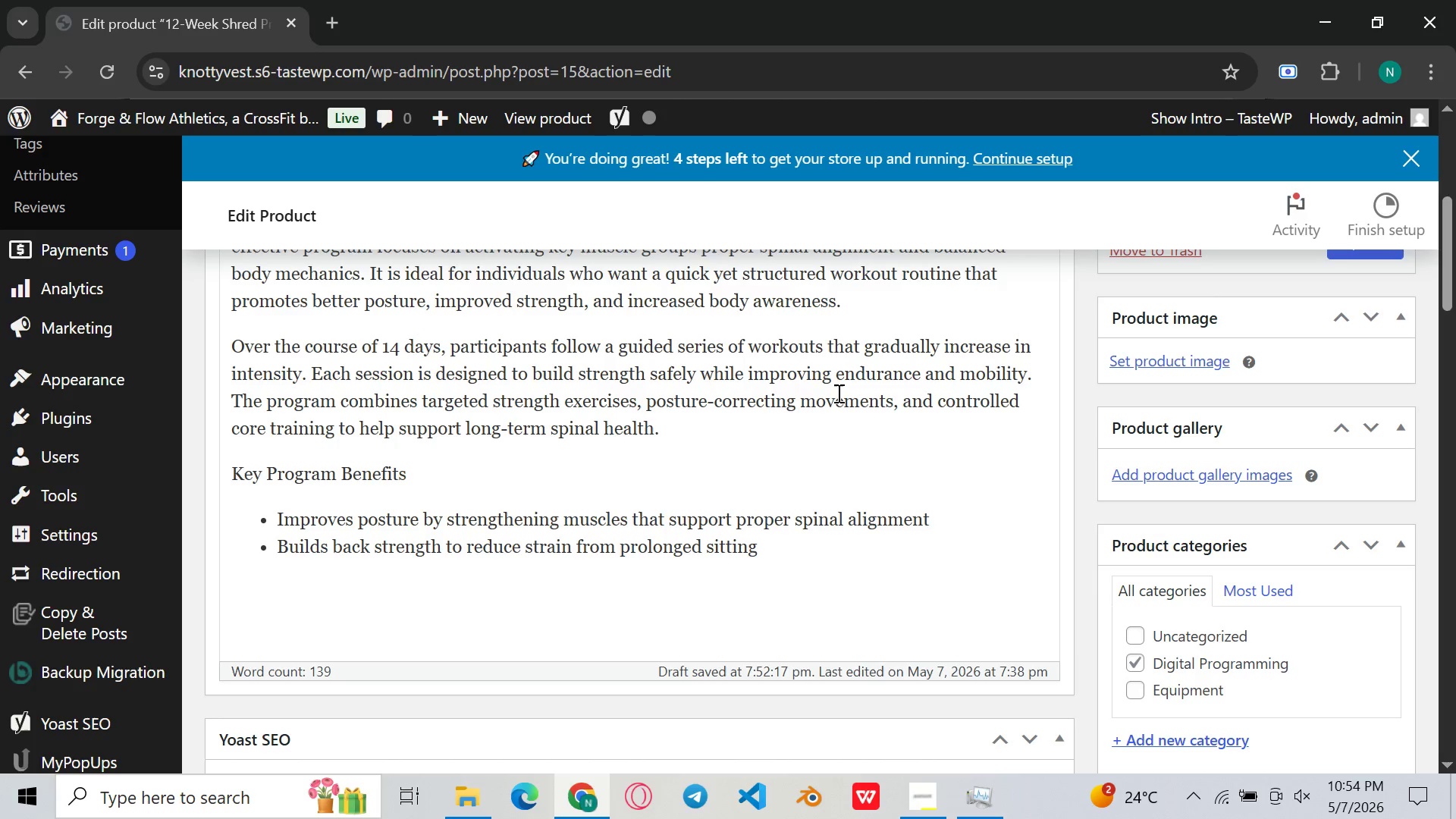 
type(and poor posture habits)
 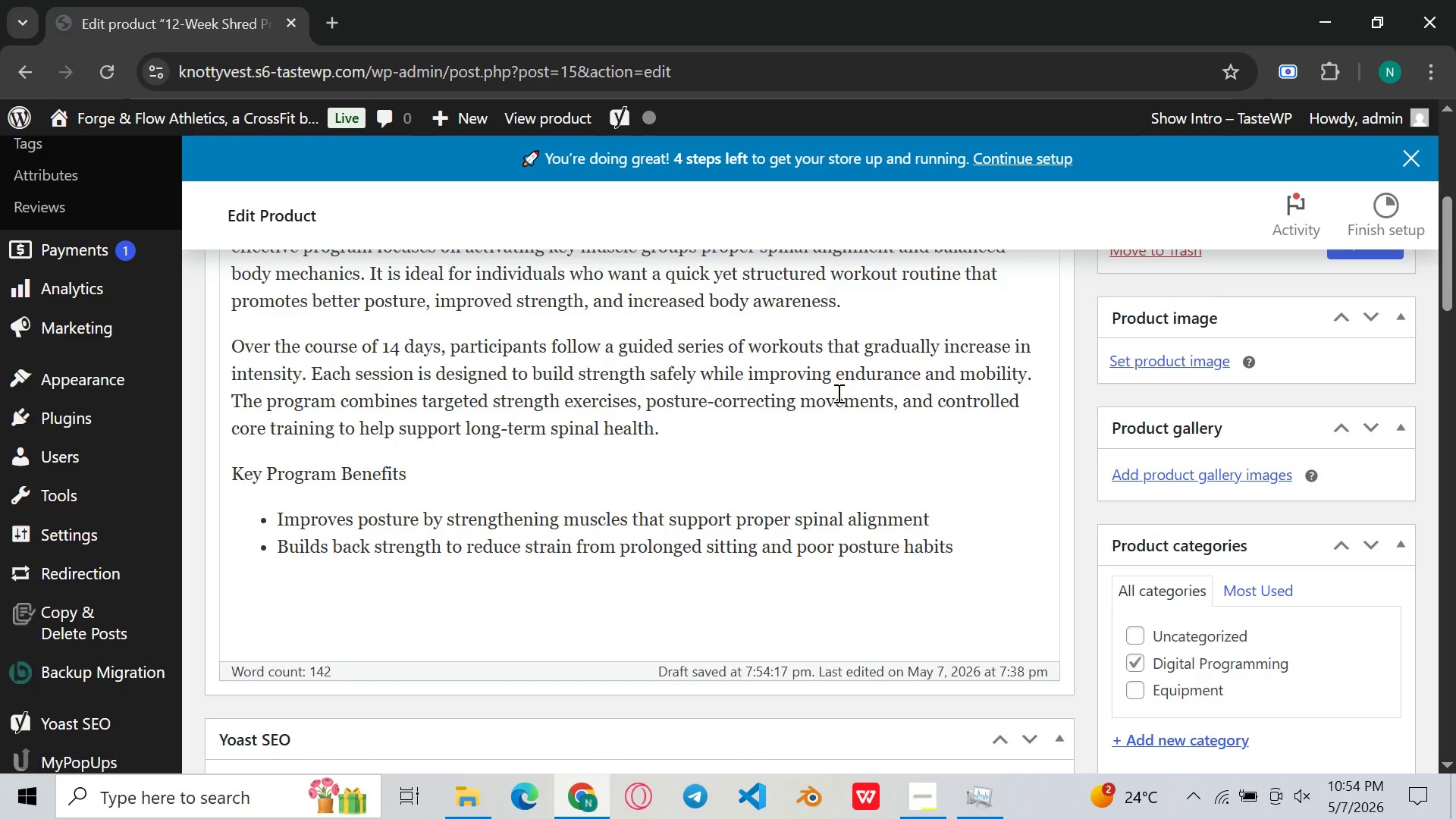 
key(Enter)
 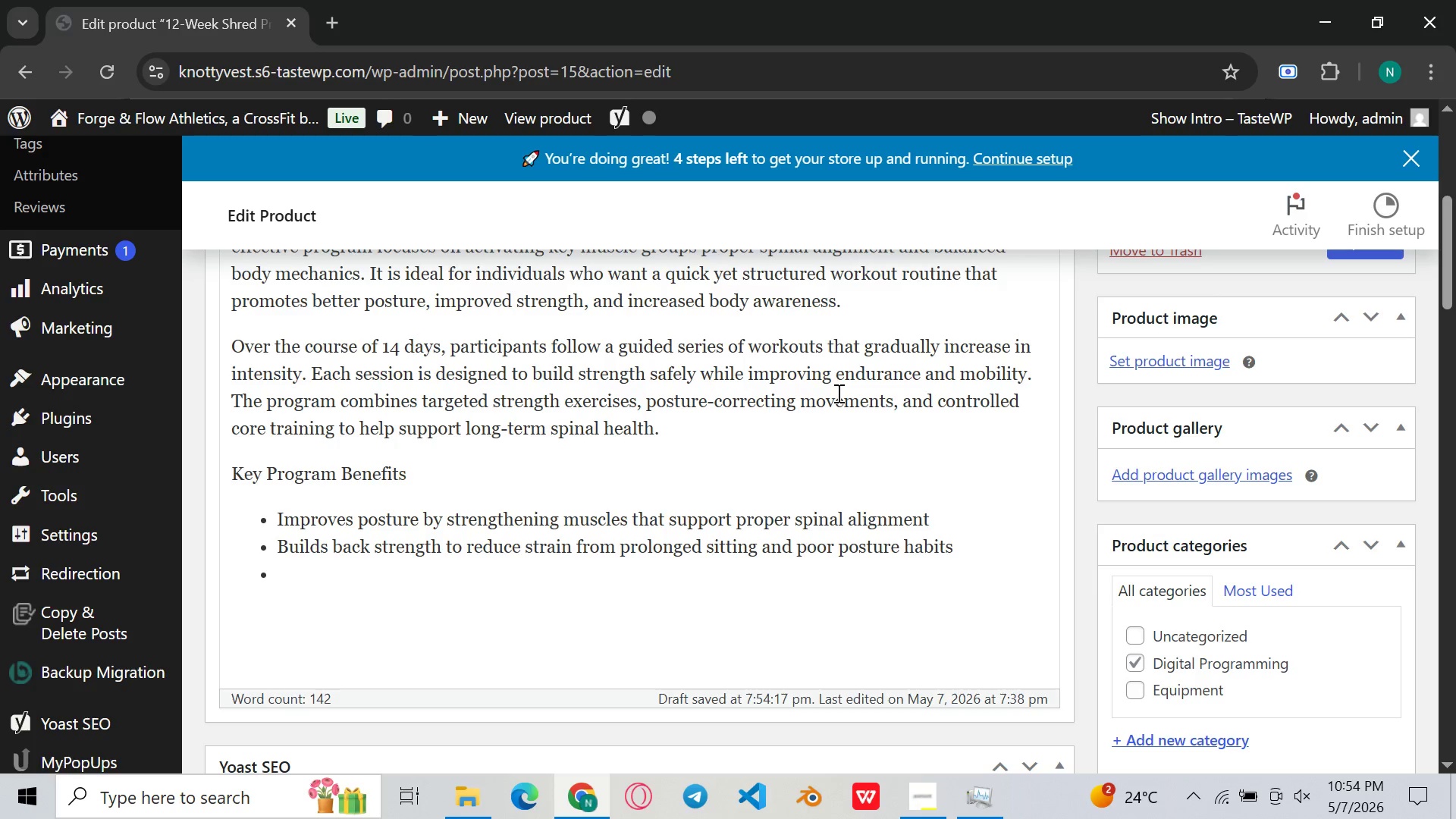 
type(Enhances core stabiltiy )
 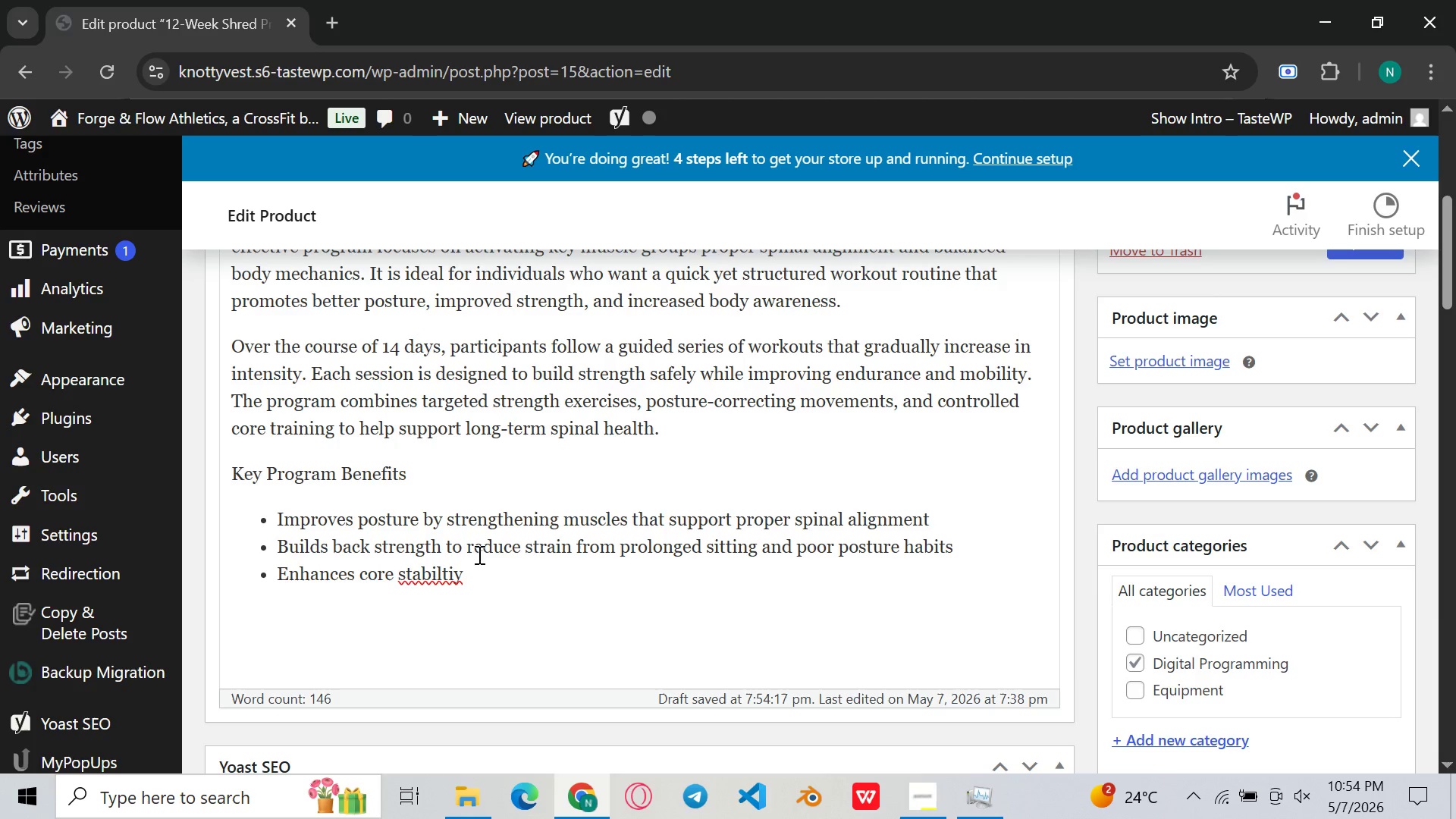 
key(Backspace)
key(Backspace)
key(Backspace)
key(Backspace)
type(ity )
 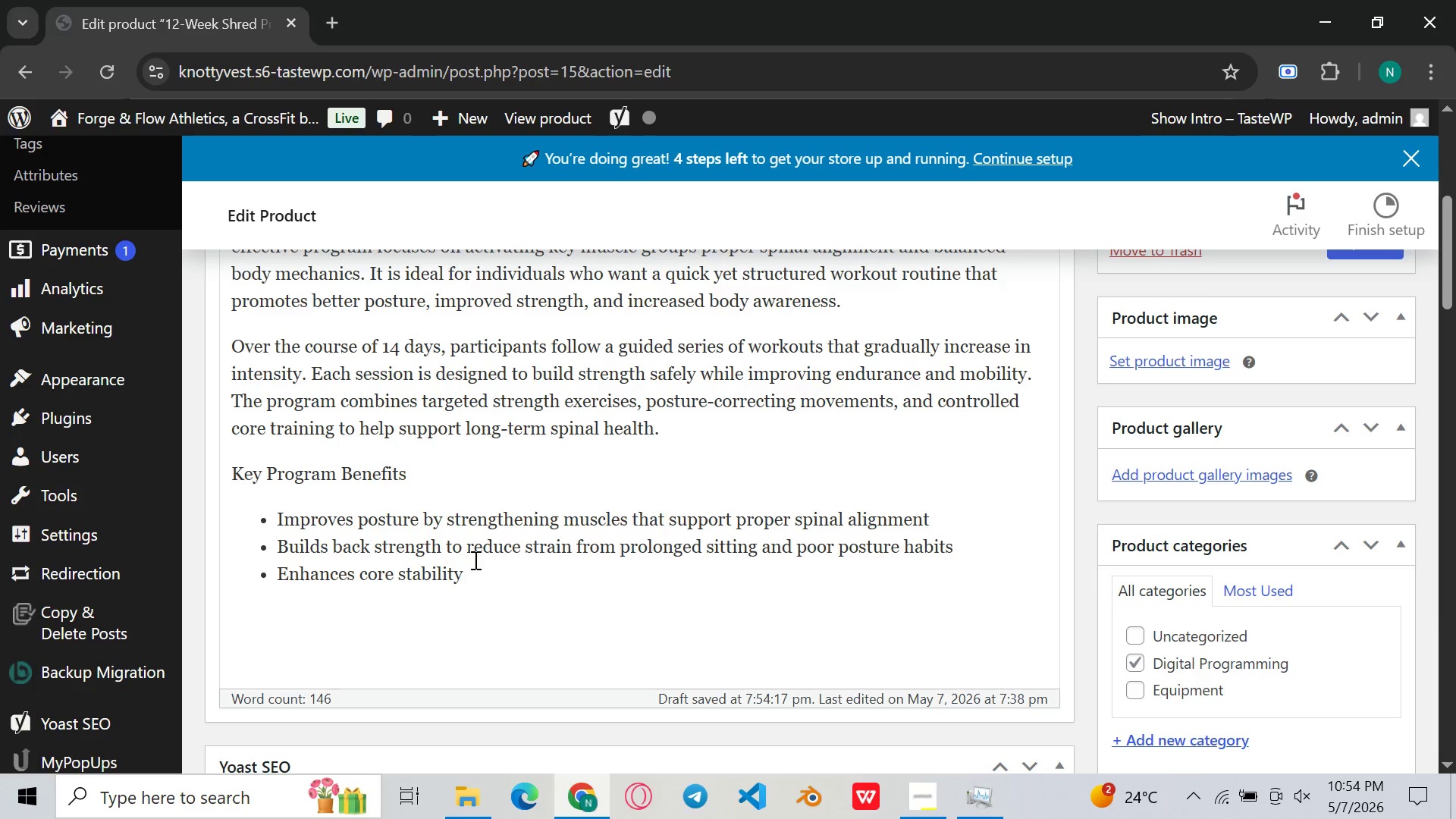 
wait(7.75)
 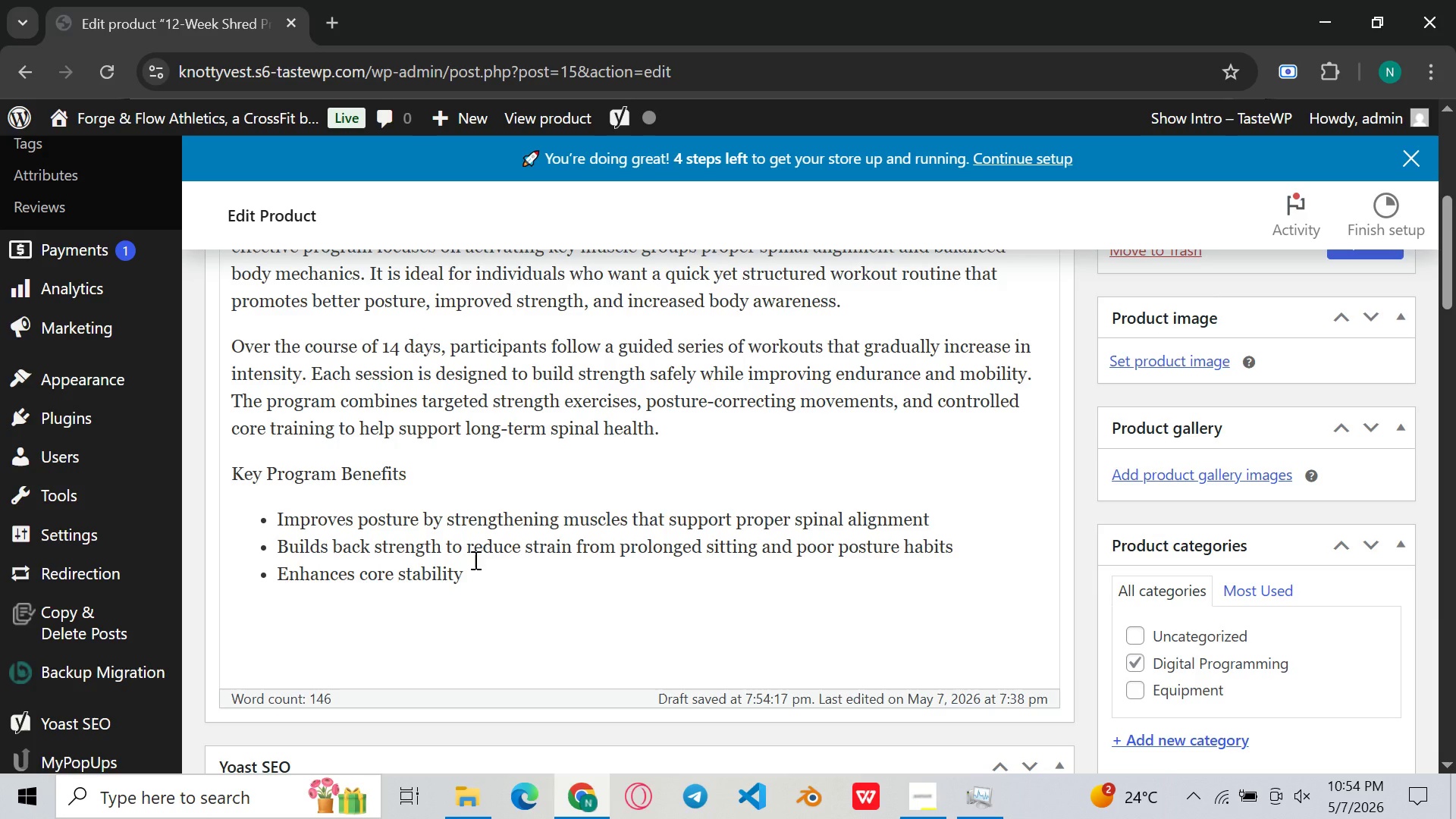 
type(which suppio)
key(Backspace)
key(Backspace)
type(orts balance and )
 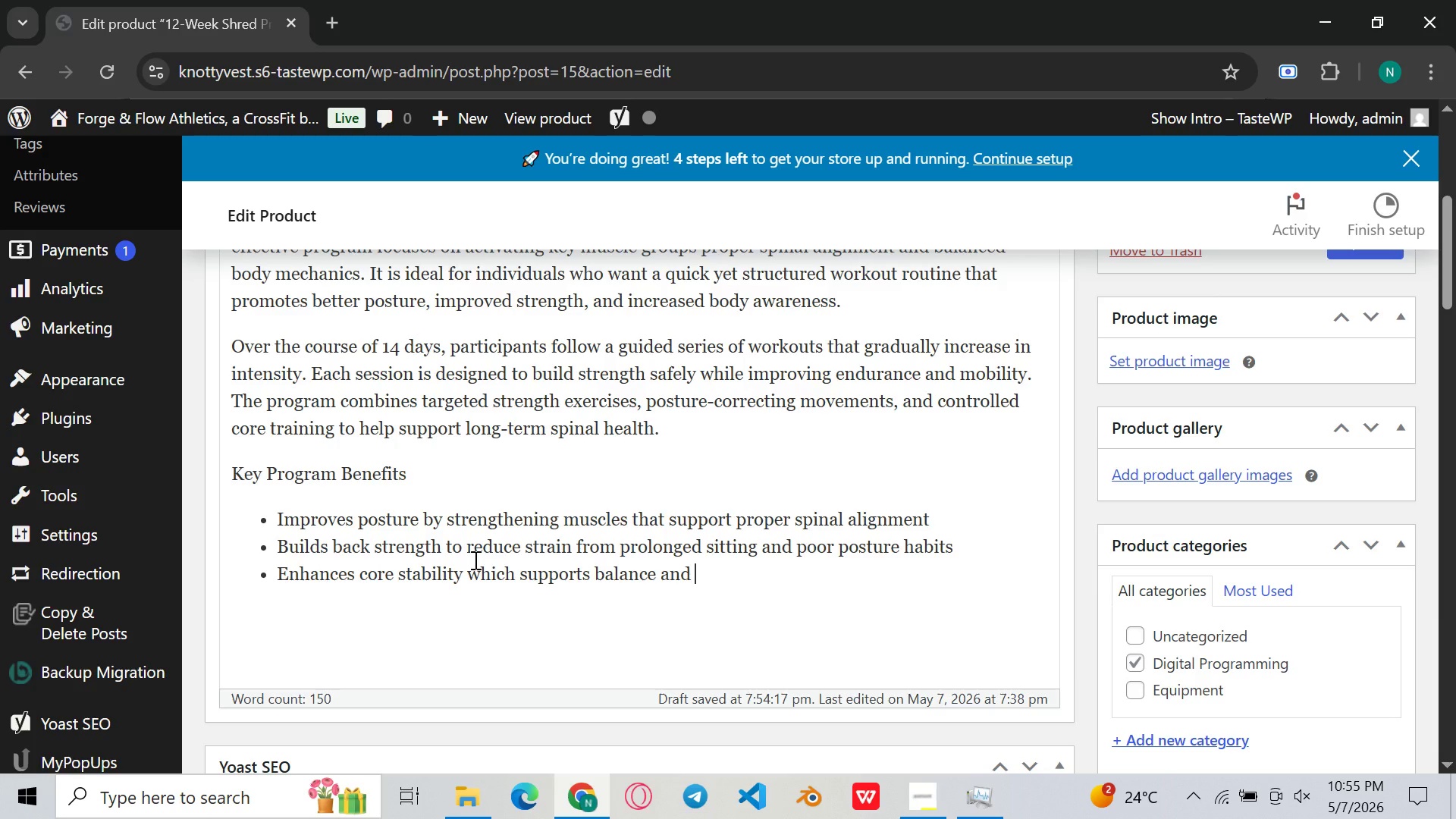 
wait(7.47)
 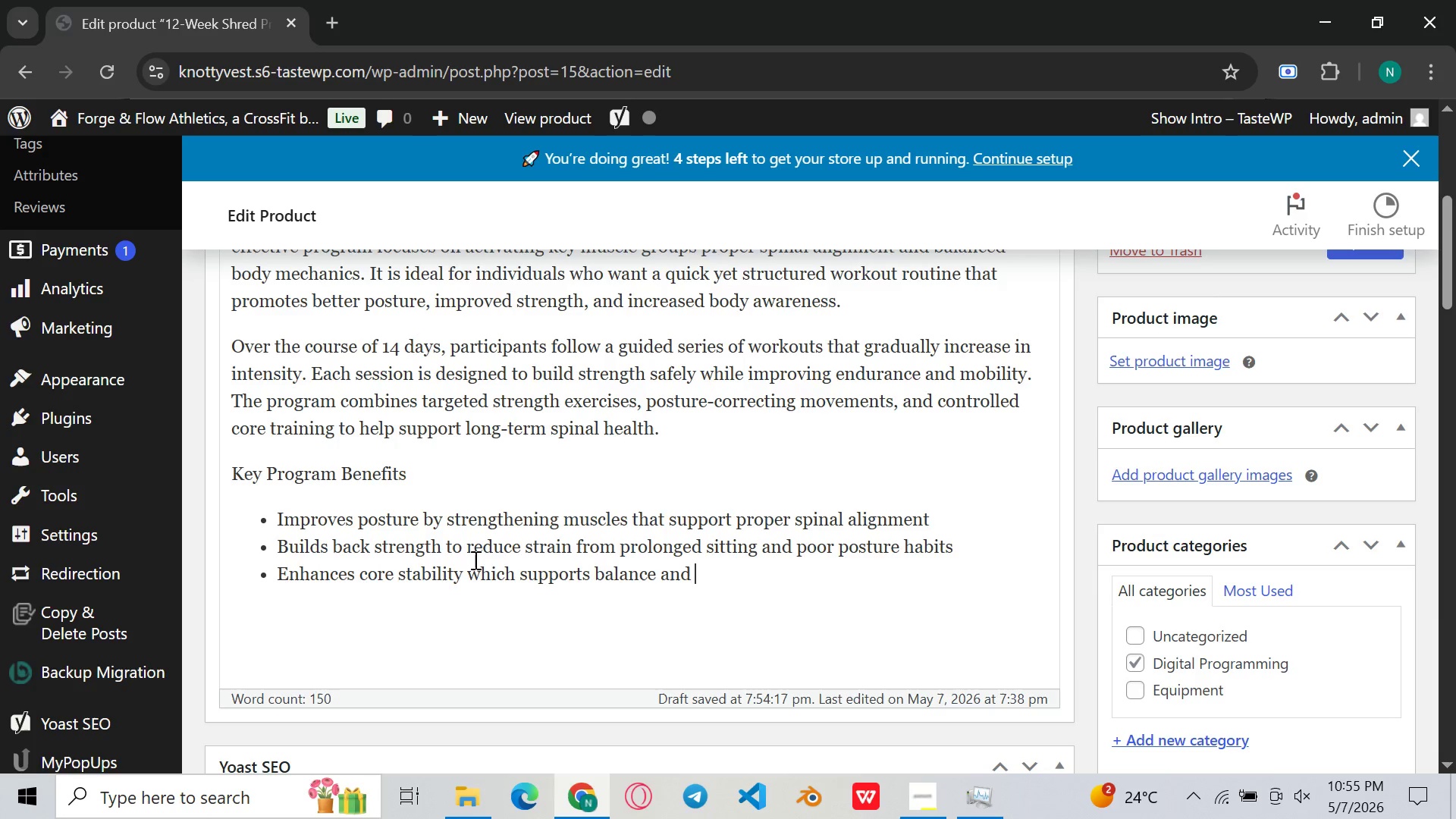 
left_click([474, 560])
 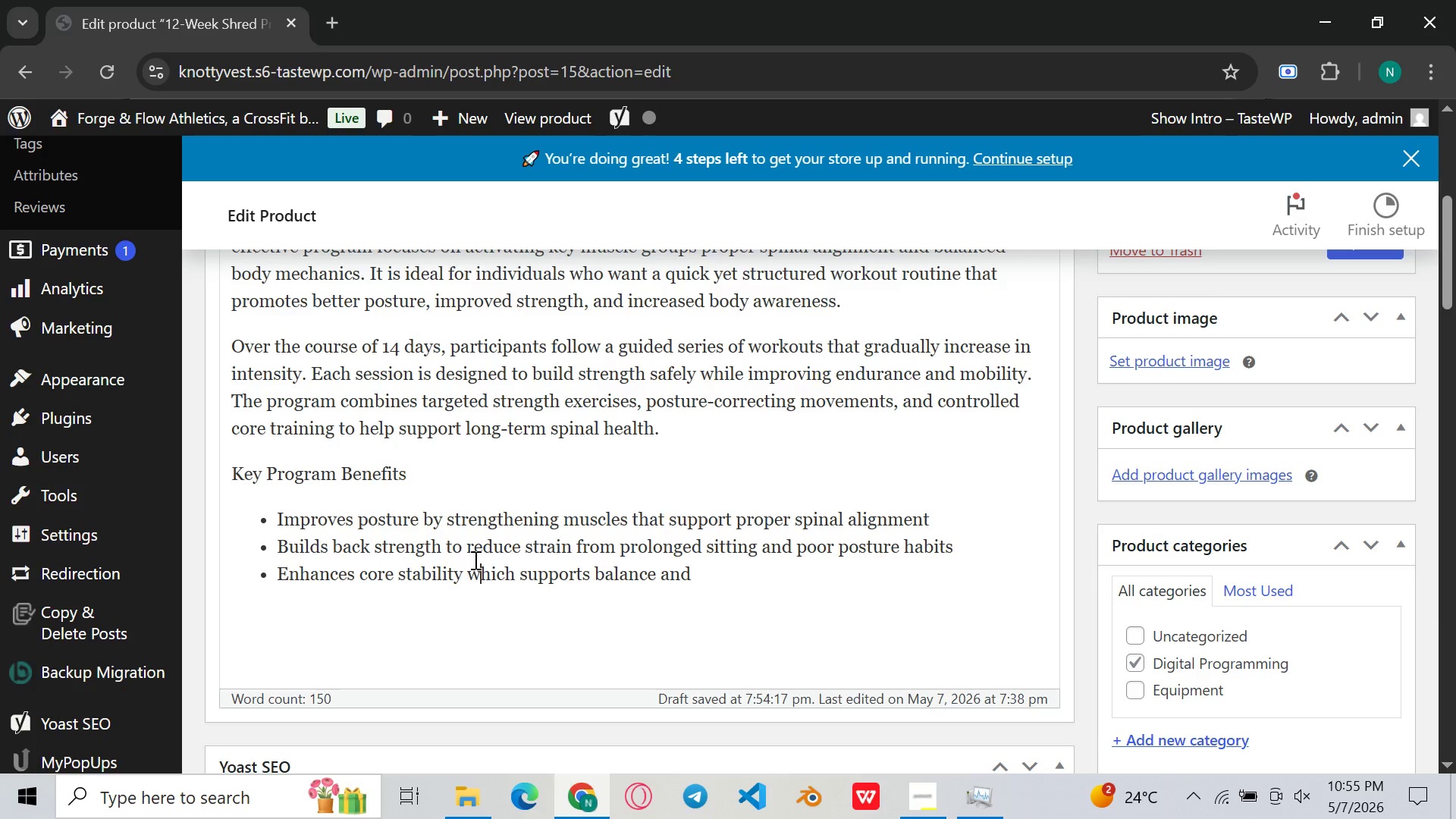 
key(Space)
 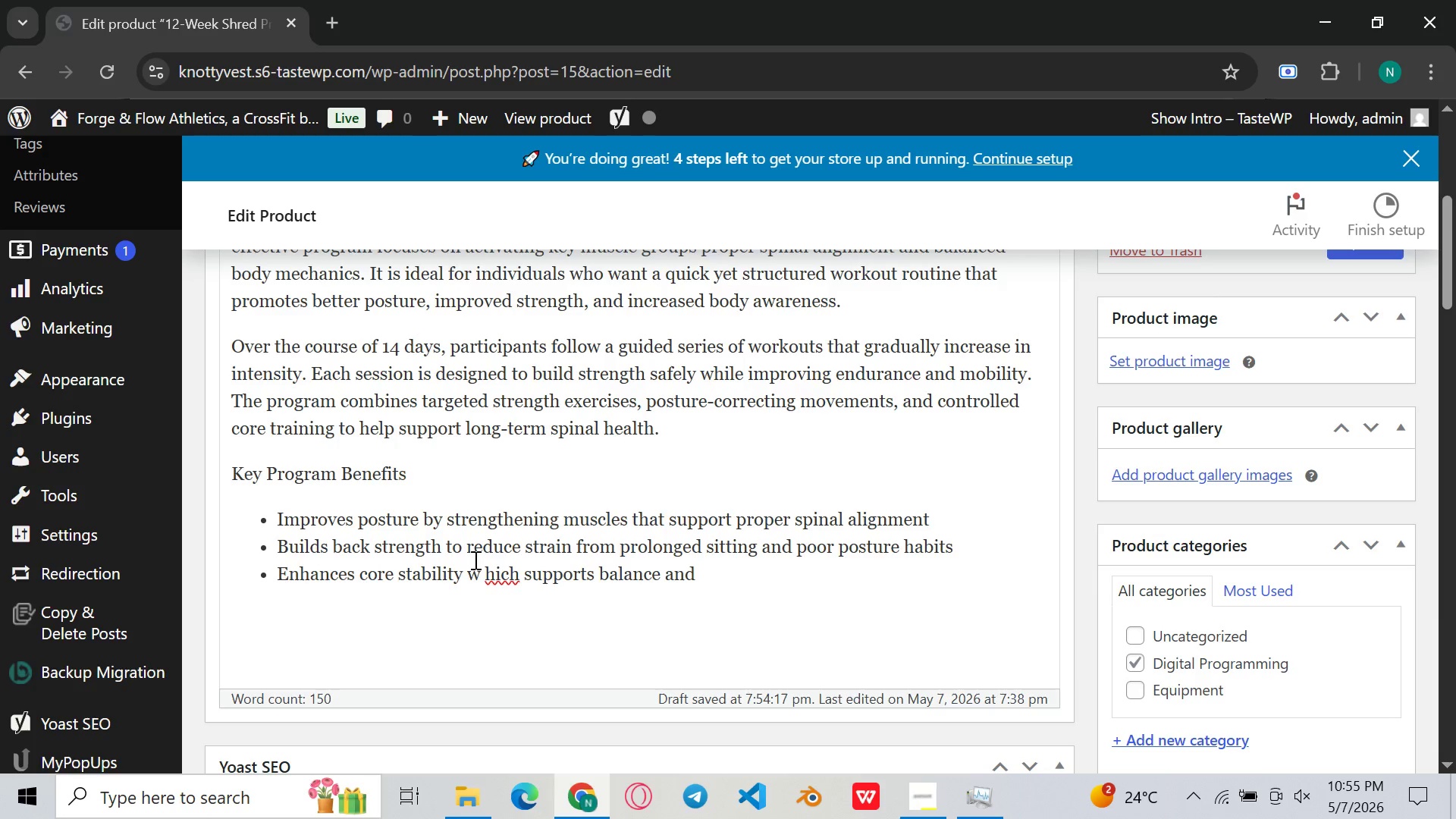 
key(Control+Z)
 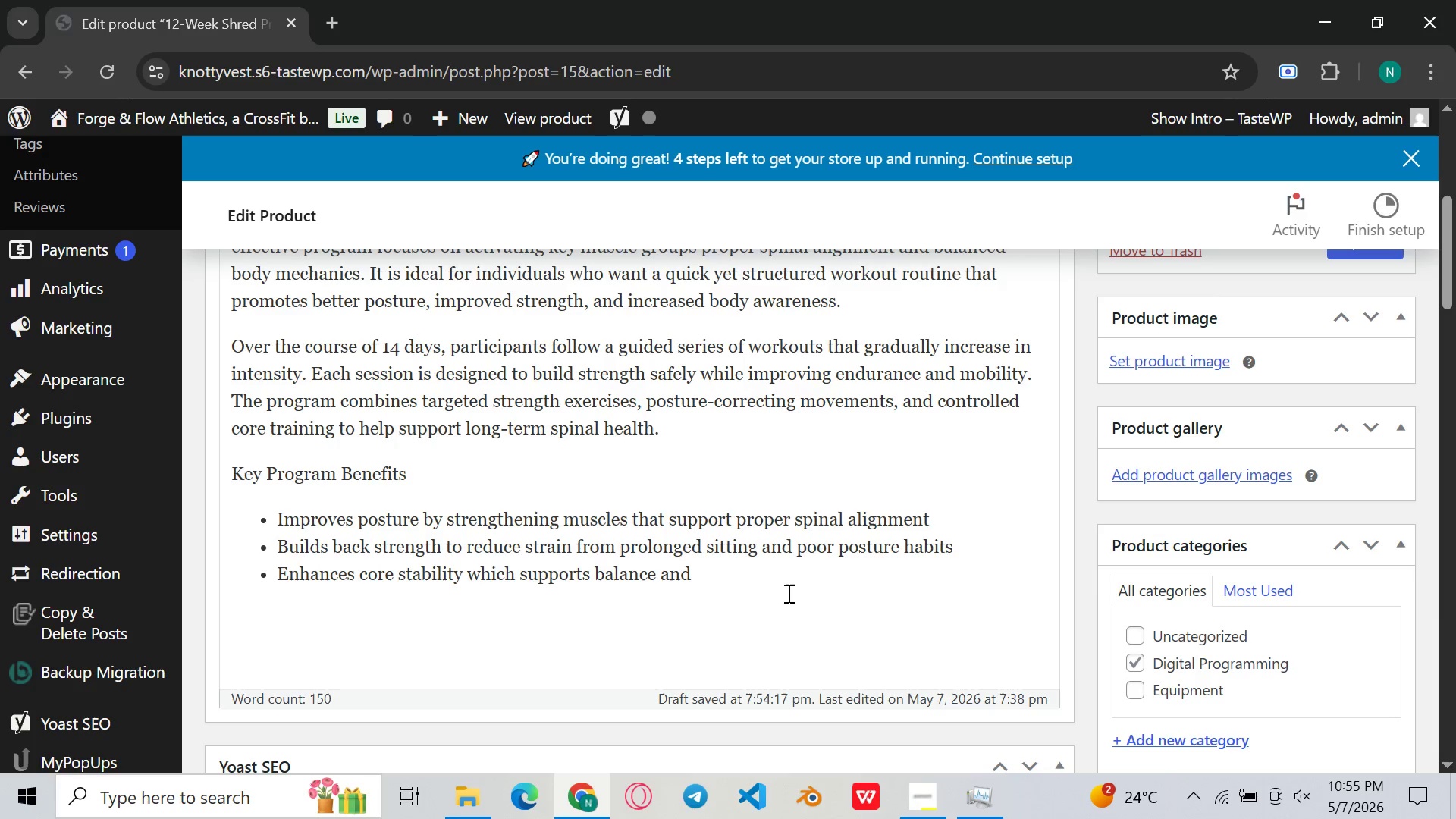 
left_click([787, 593])
 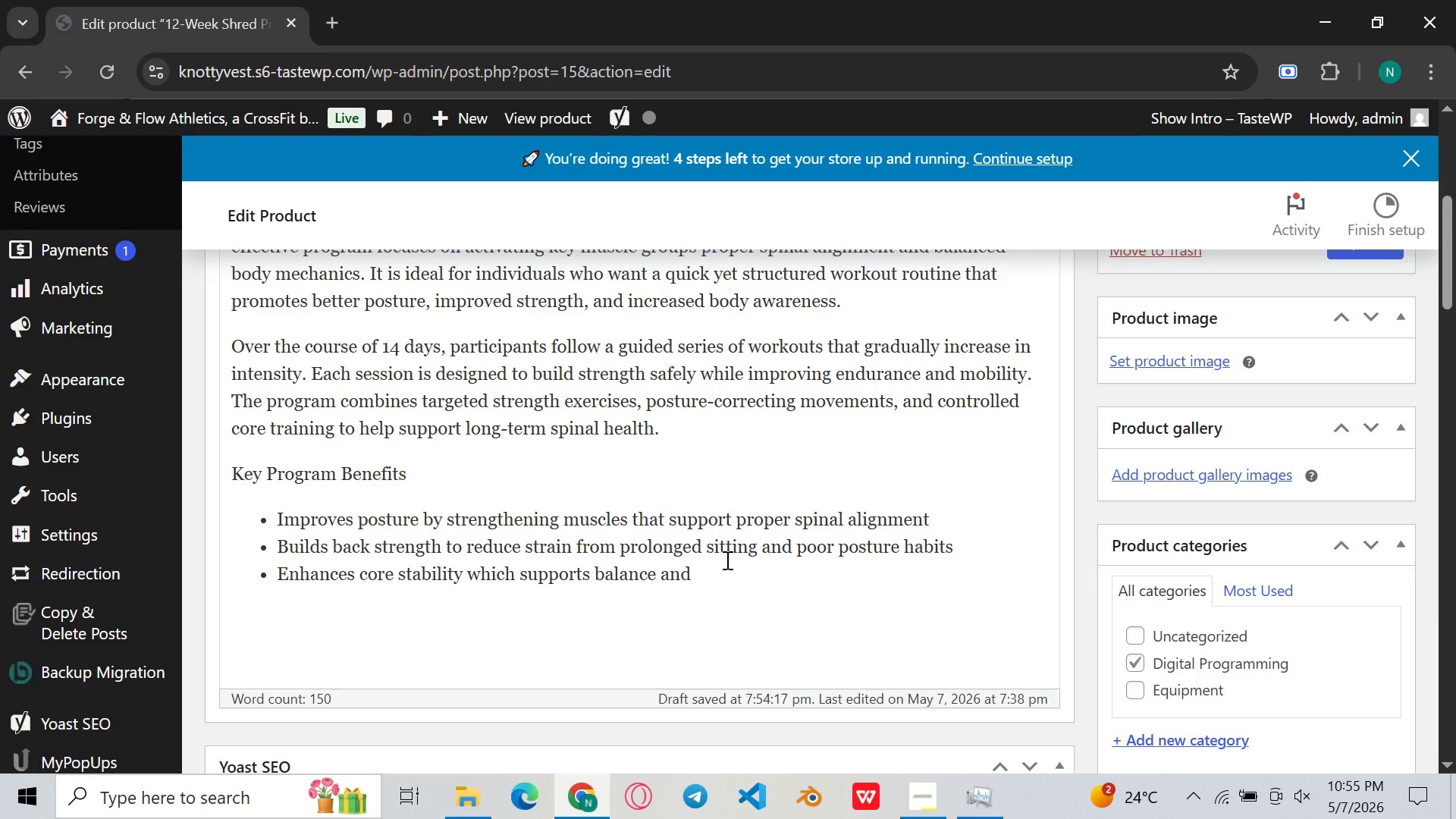 
left_click([726, 560])
 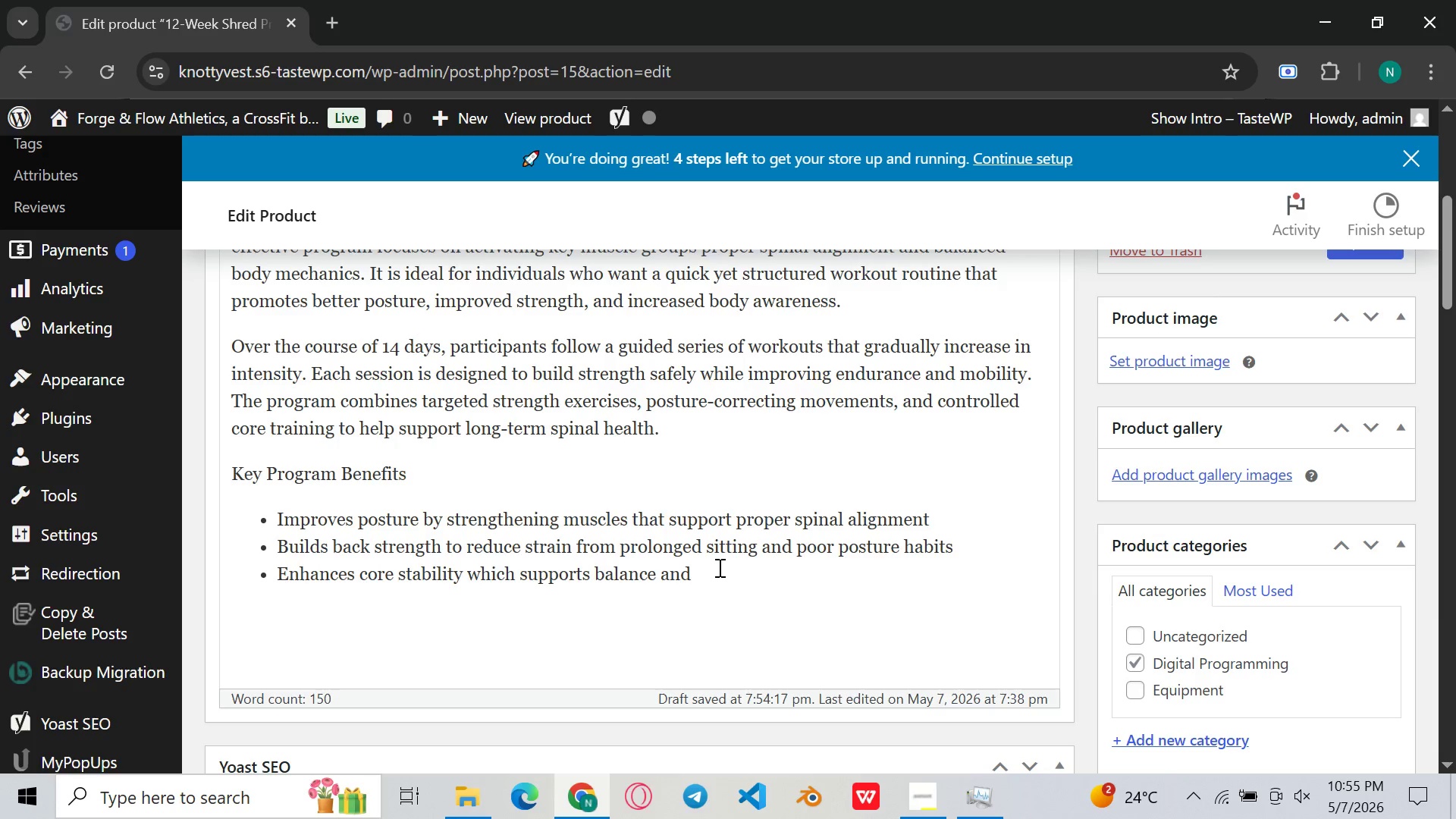 
left_click([718, 567])
 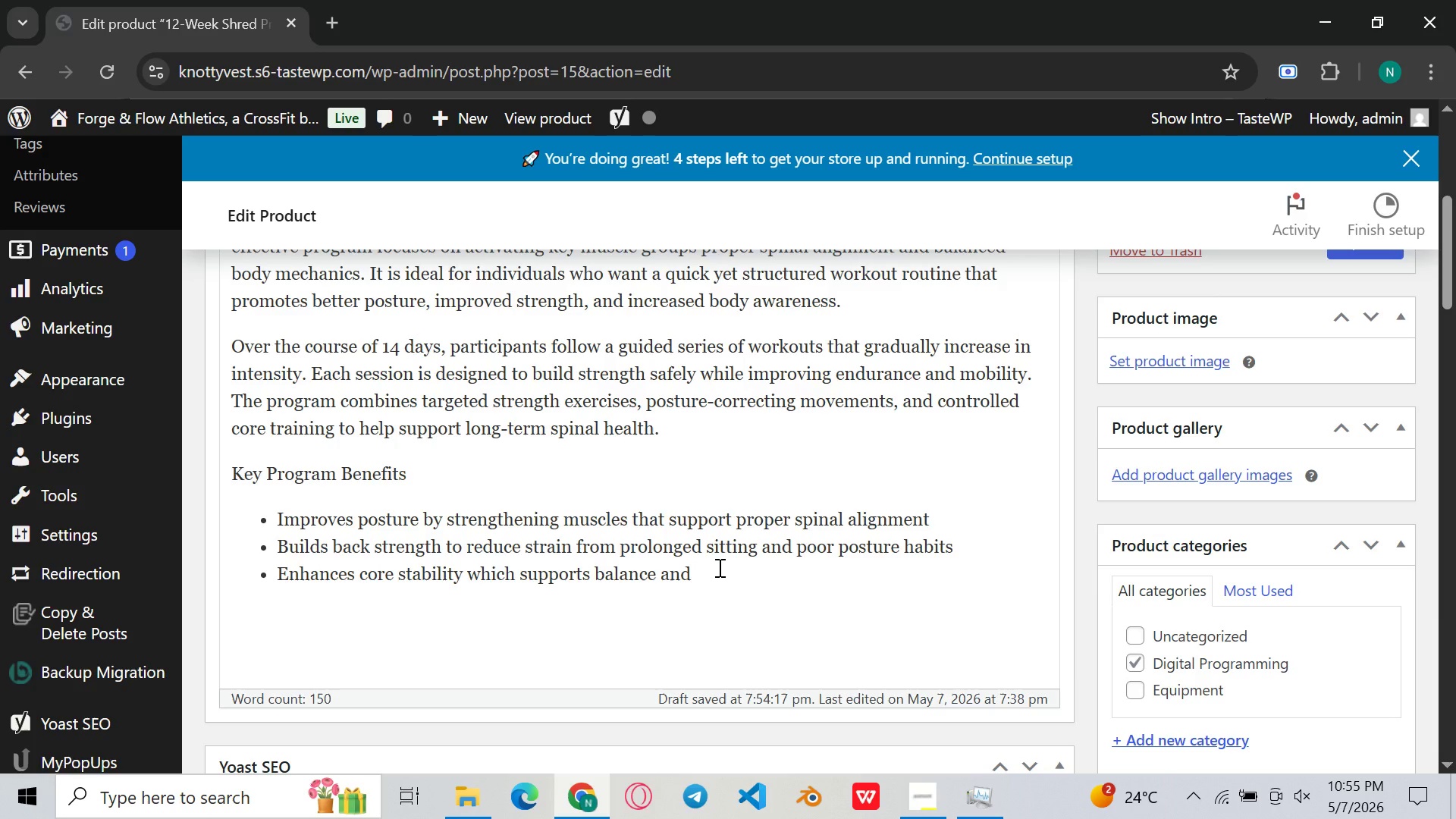 
type(body control)
 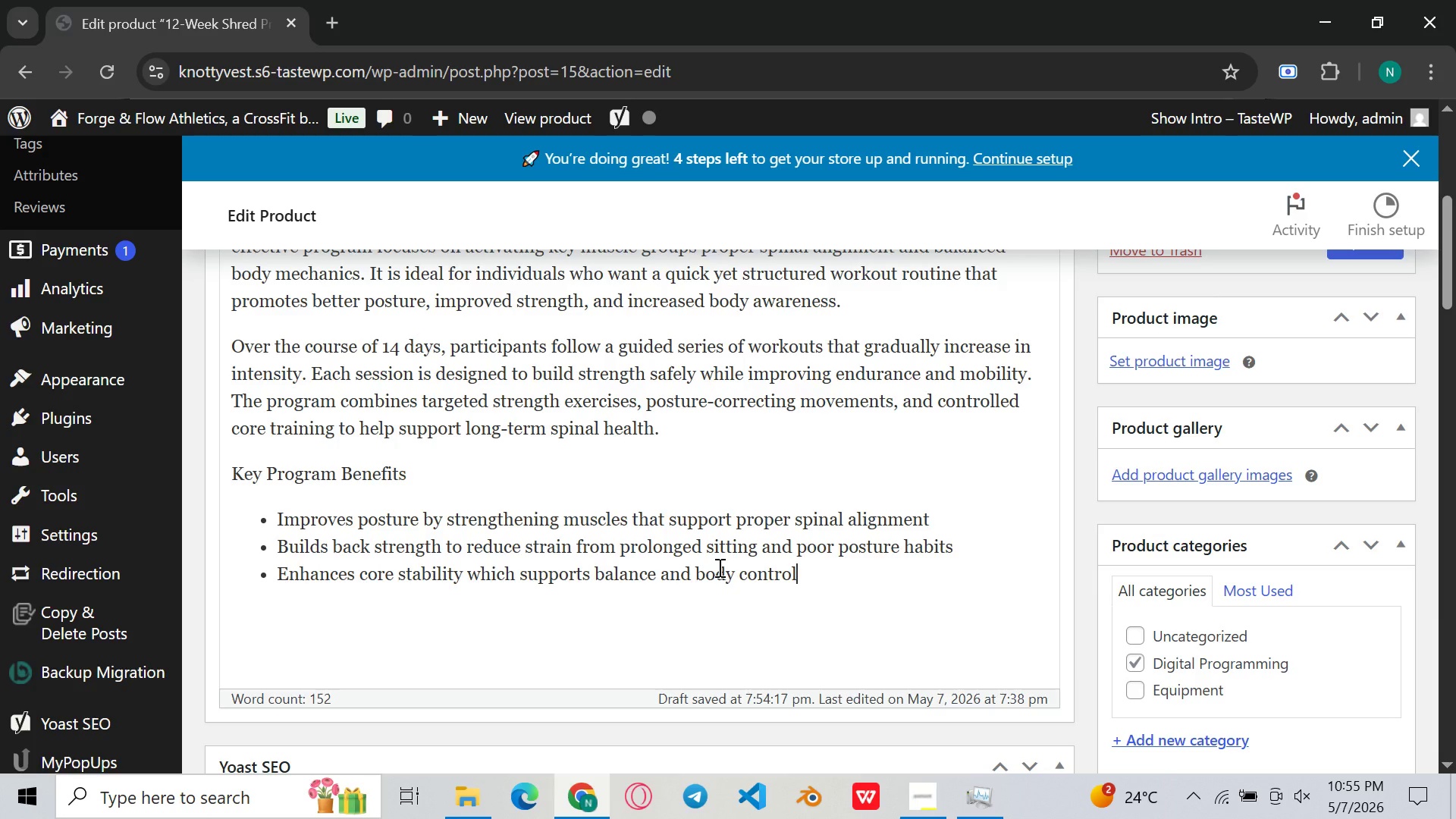 
key(Enter)
 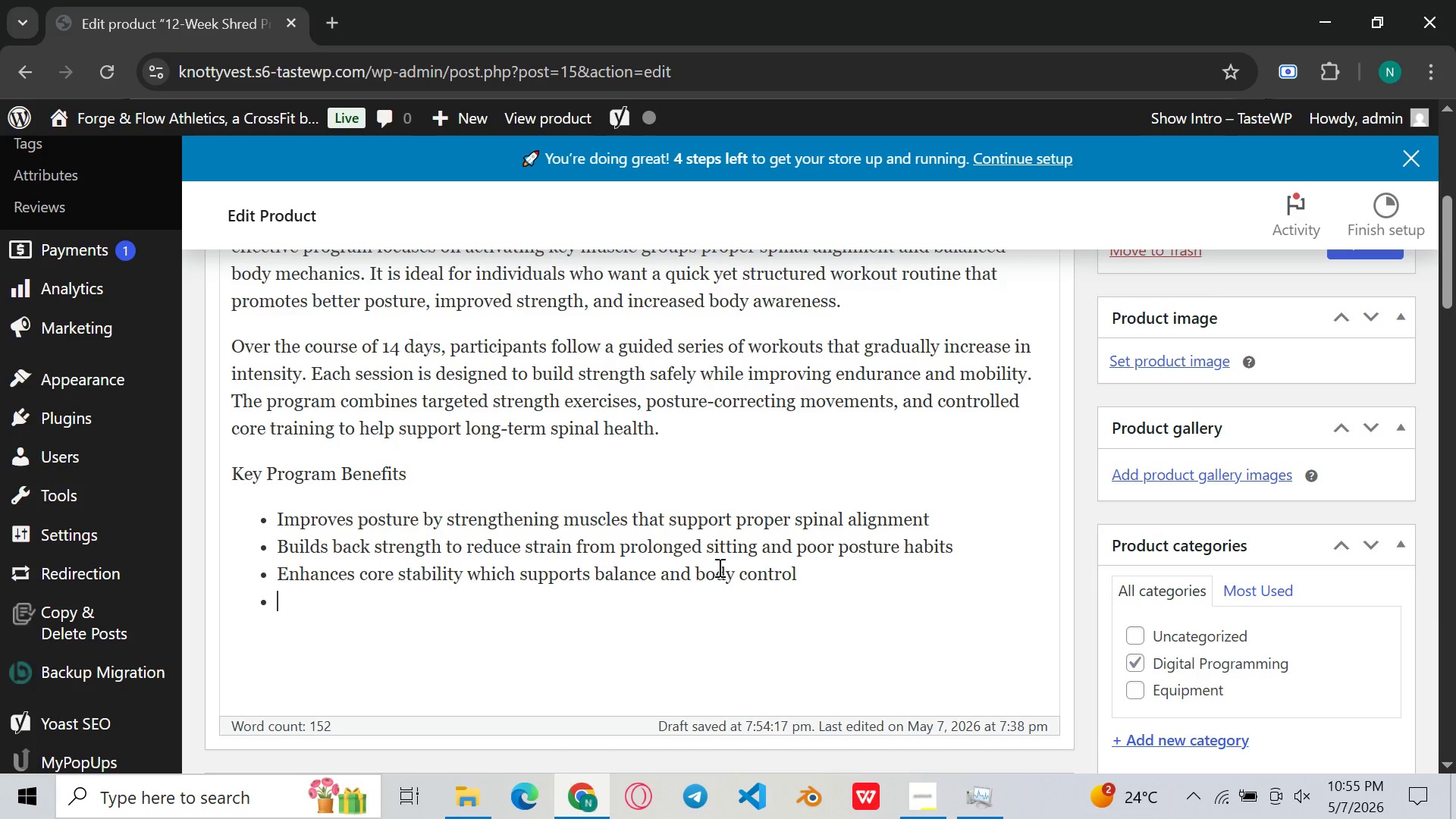 
type(Increases musl)
key(Backspace)
type(cular endurance through progressive training tw)
key(Backspace)
type(echniques )
 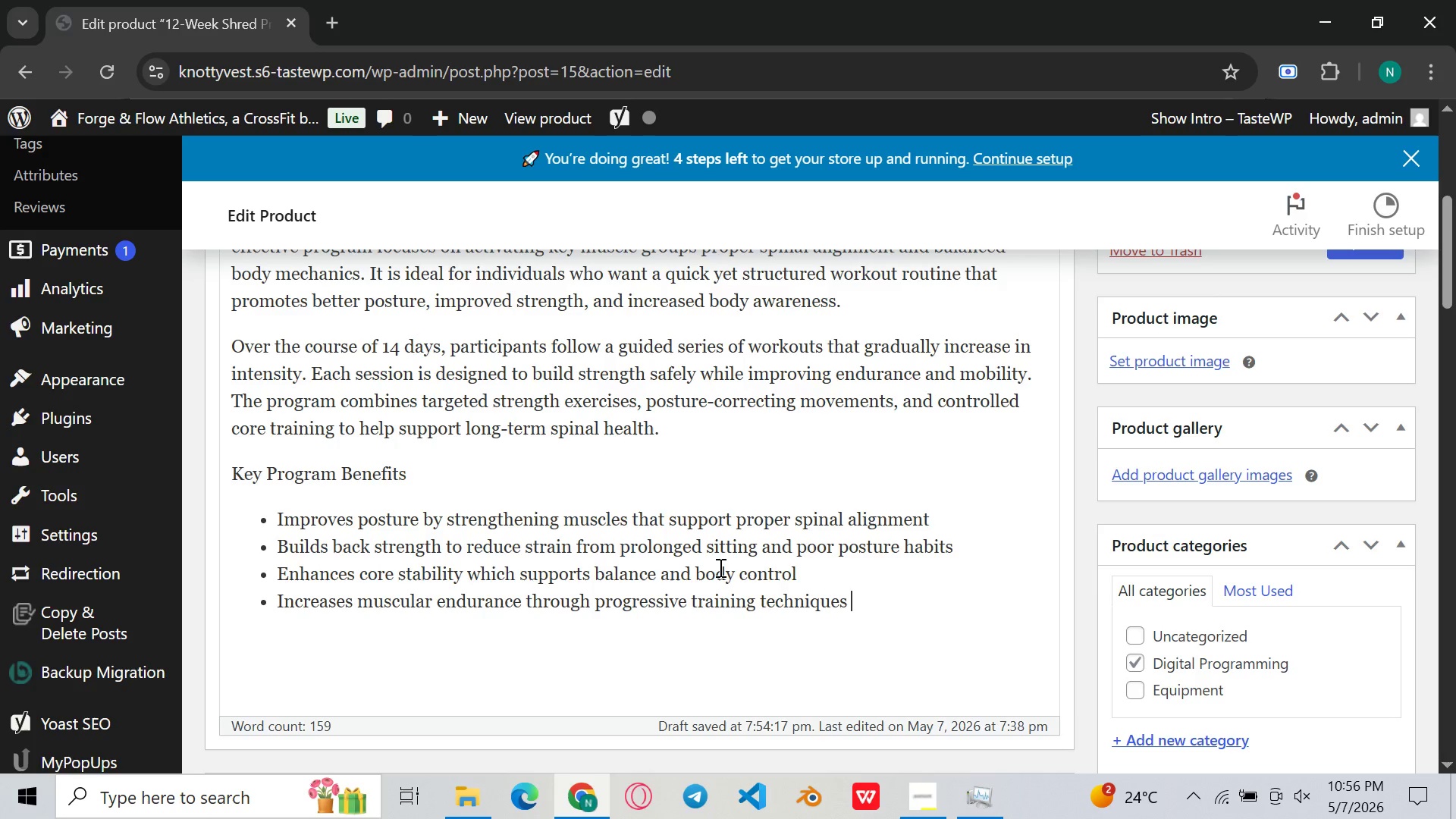 
key(Enter)
 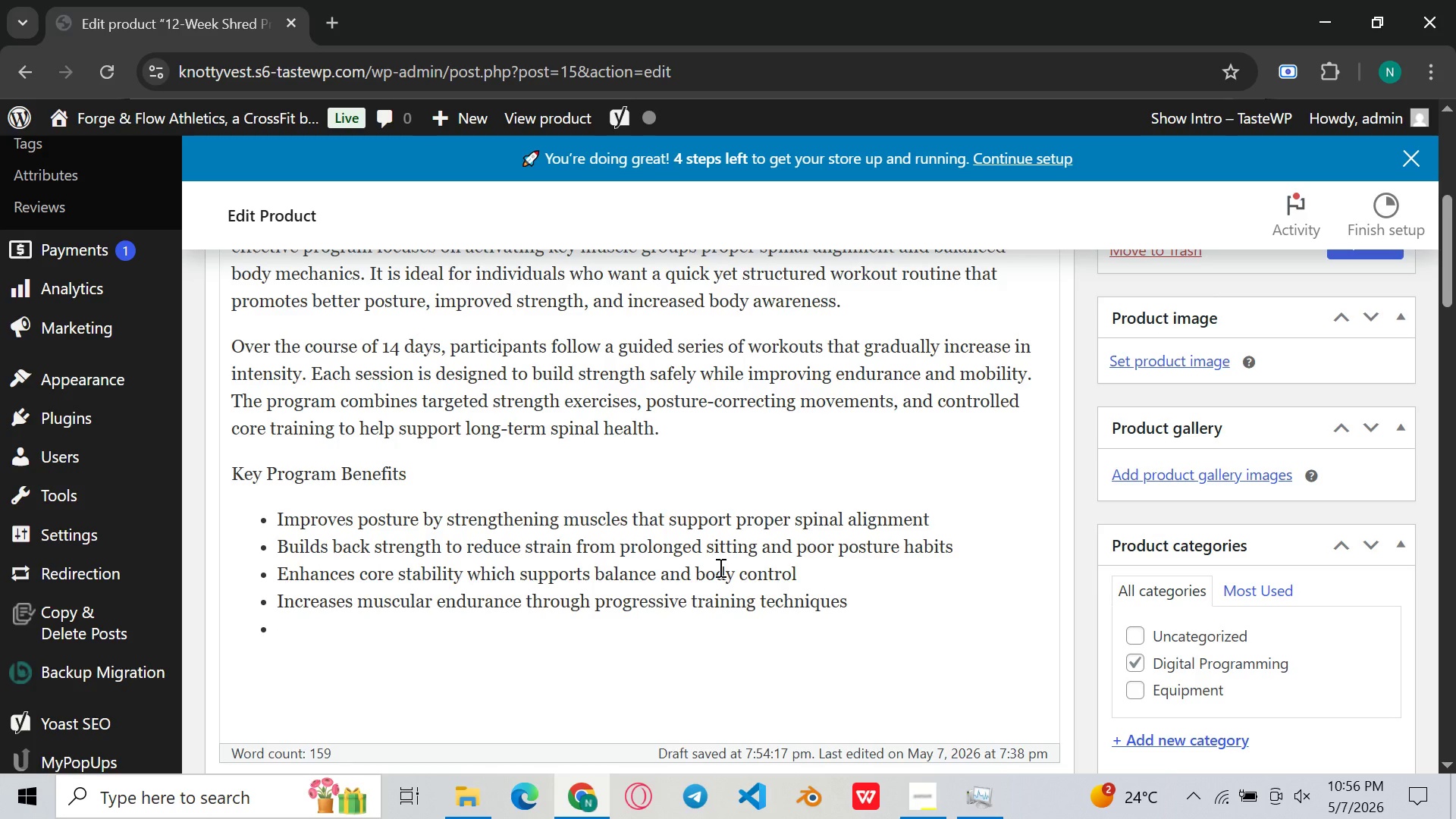 
type(PROMotes betterbody awe])
key(Backspace)
key(Backspace)
type(areness and healthier )
 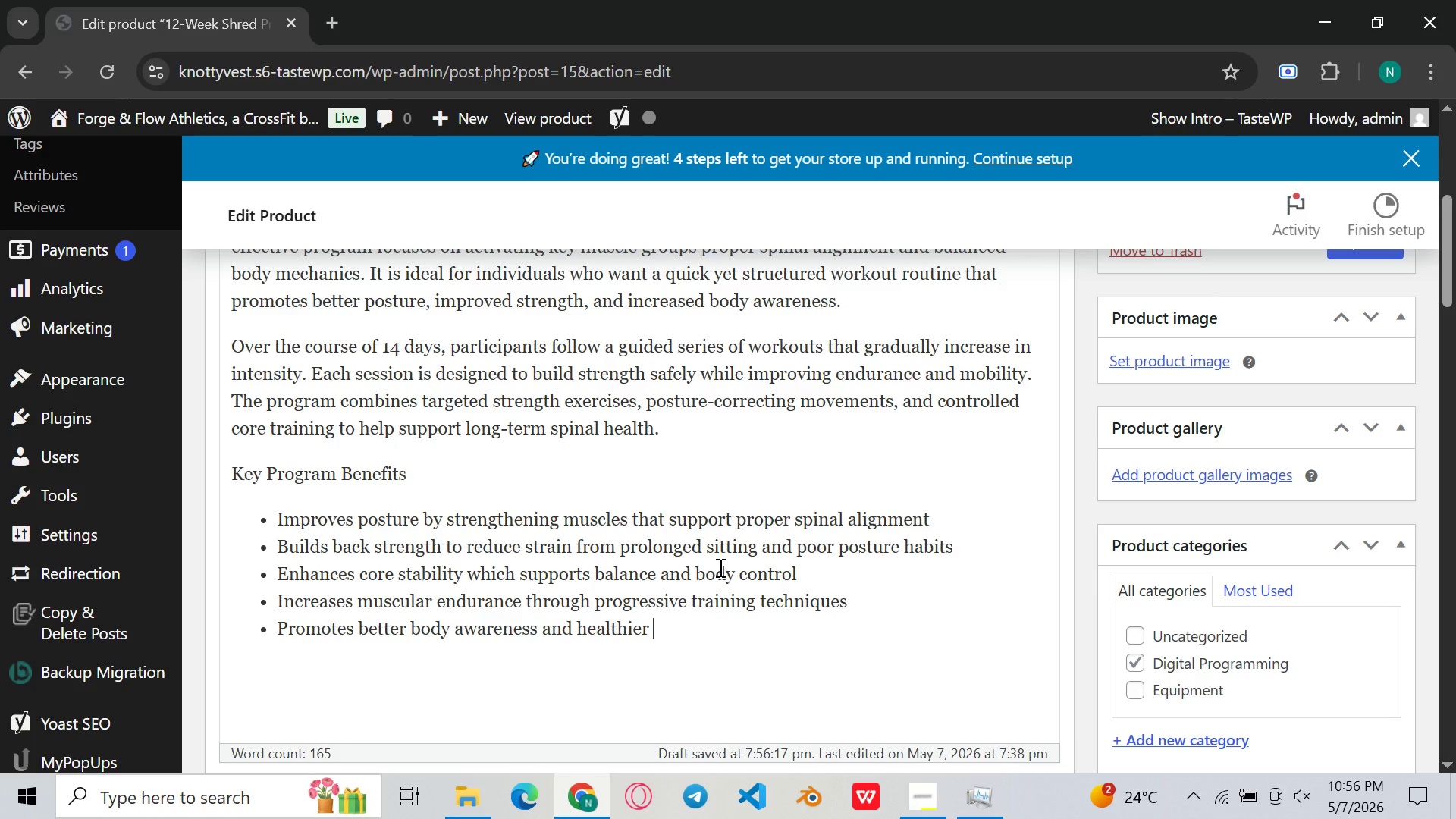 
wait(5.98)
 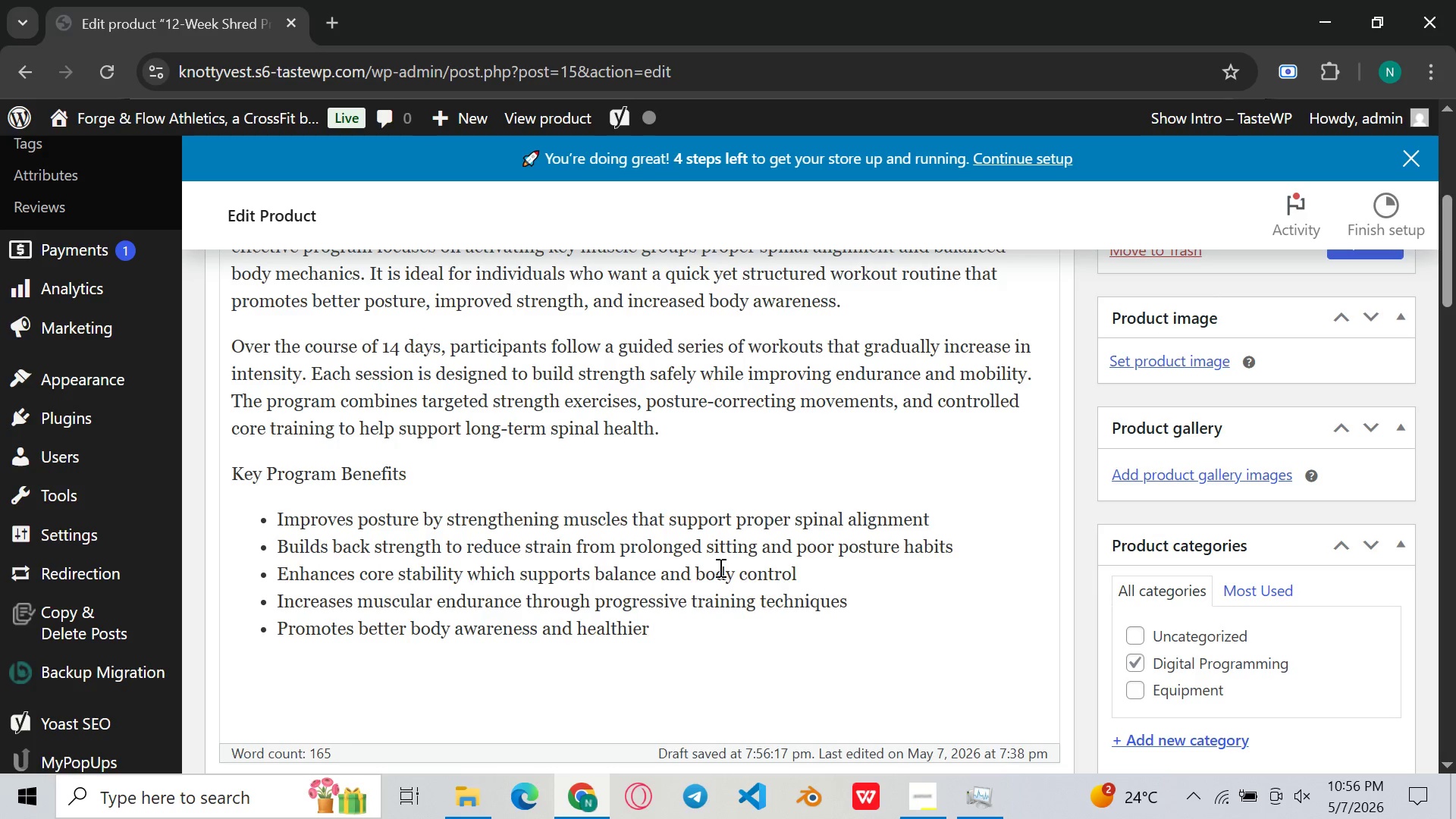 
type(aa)
key(Backspace)
key(Backspace)
type(movement patterns)
 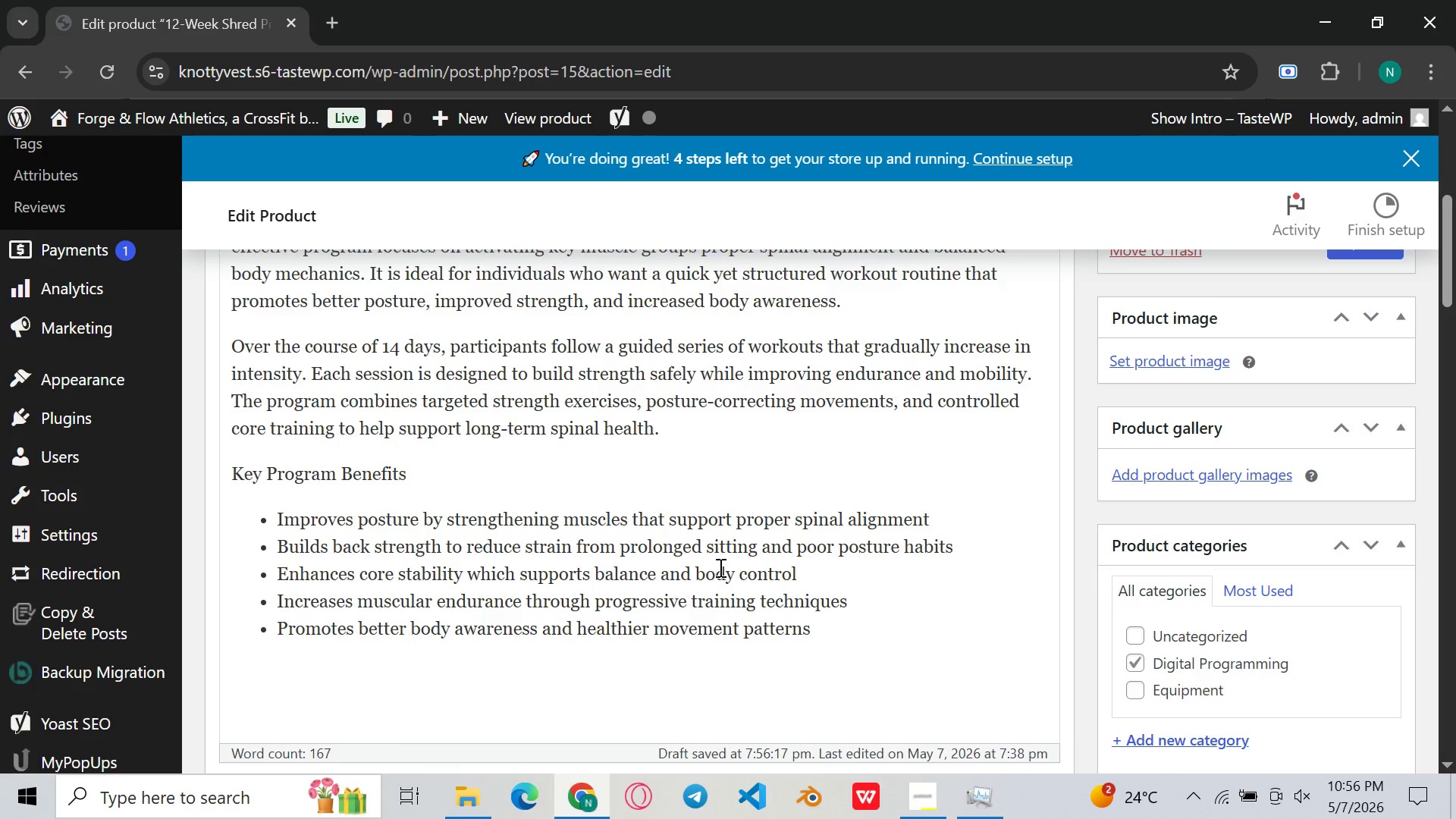 
key(Enter)
 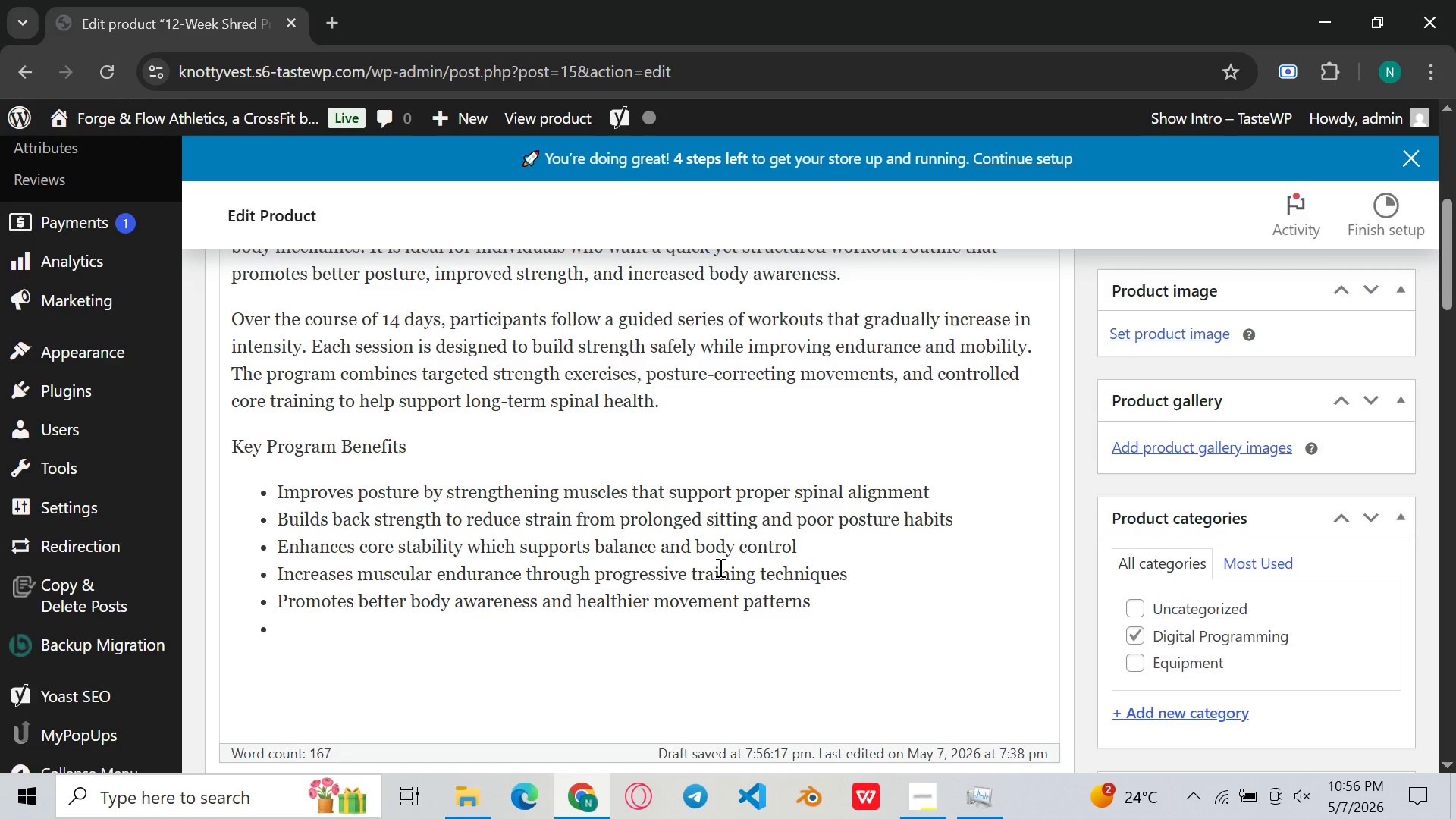 
key(Enter)
 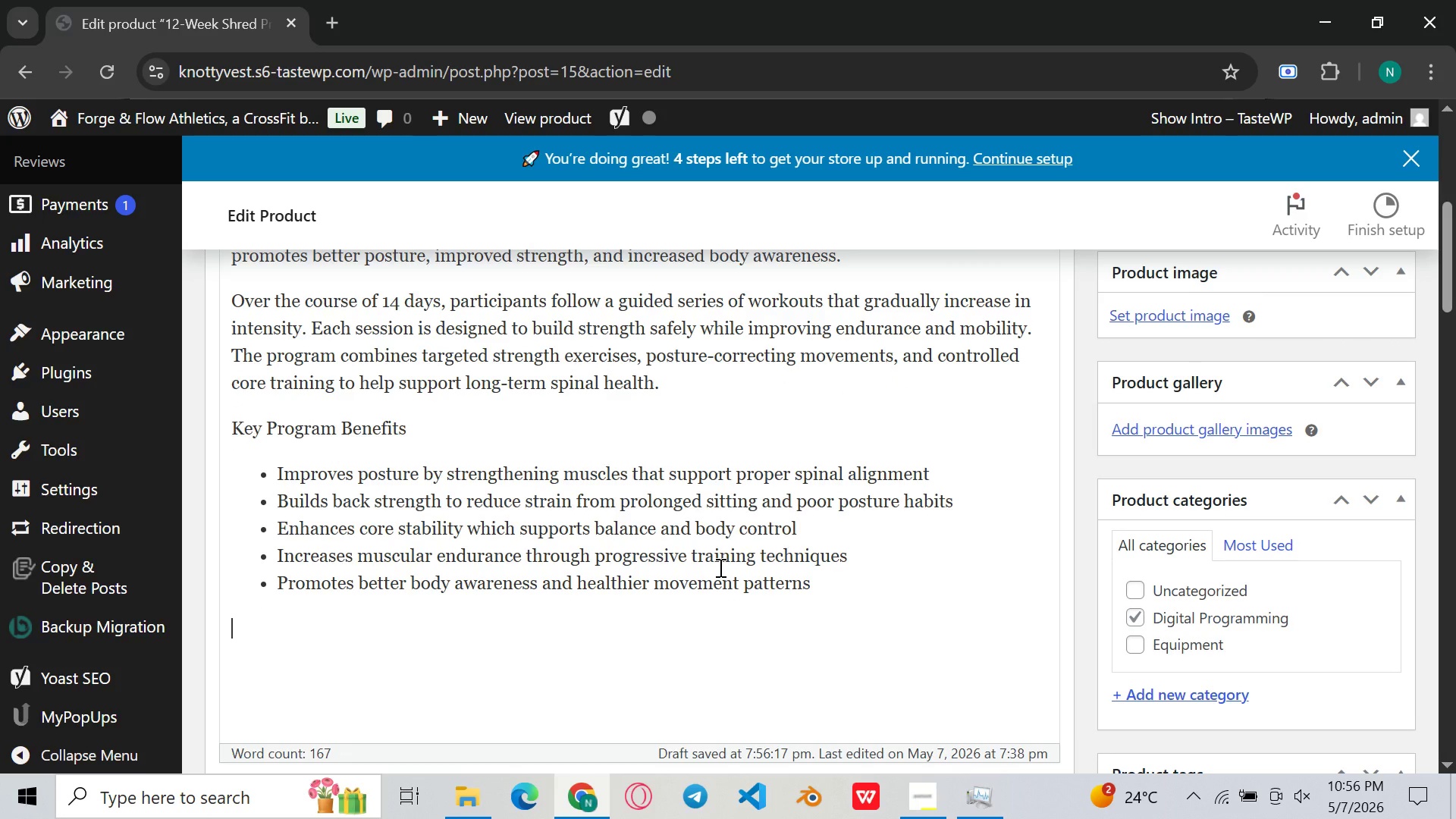 
type(What t)
 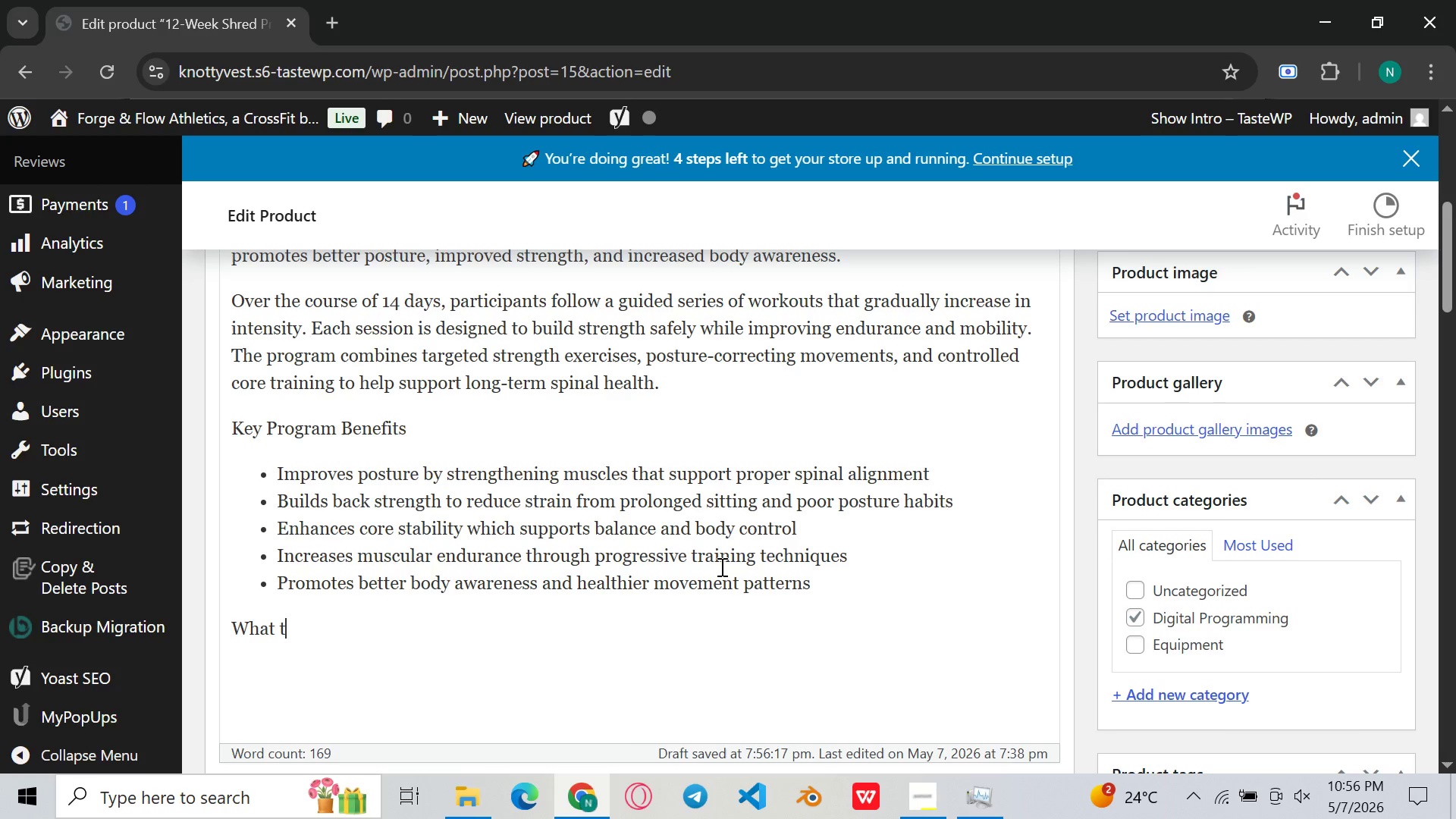 
wait(6.11)
 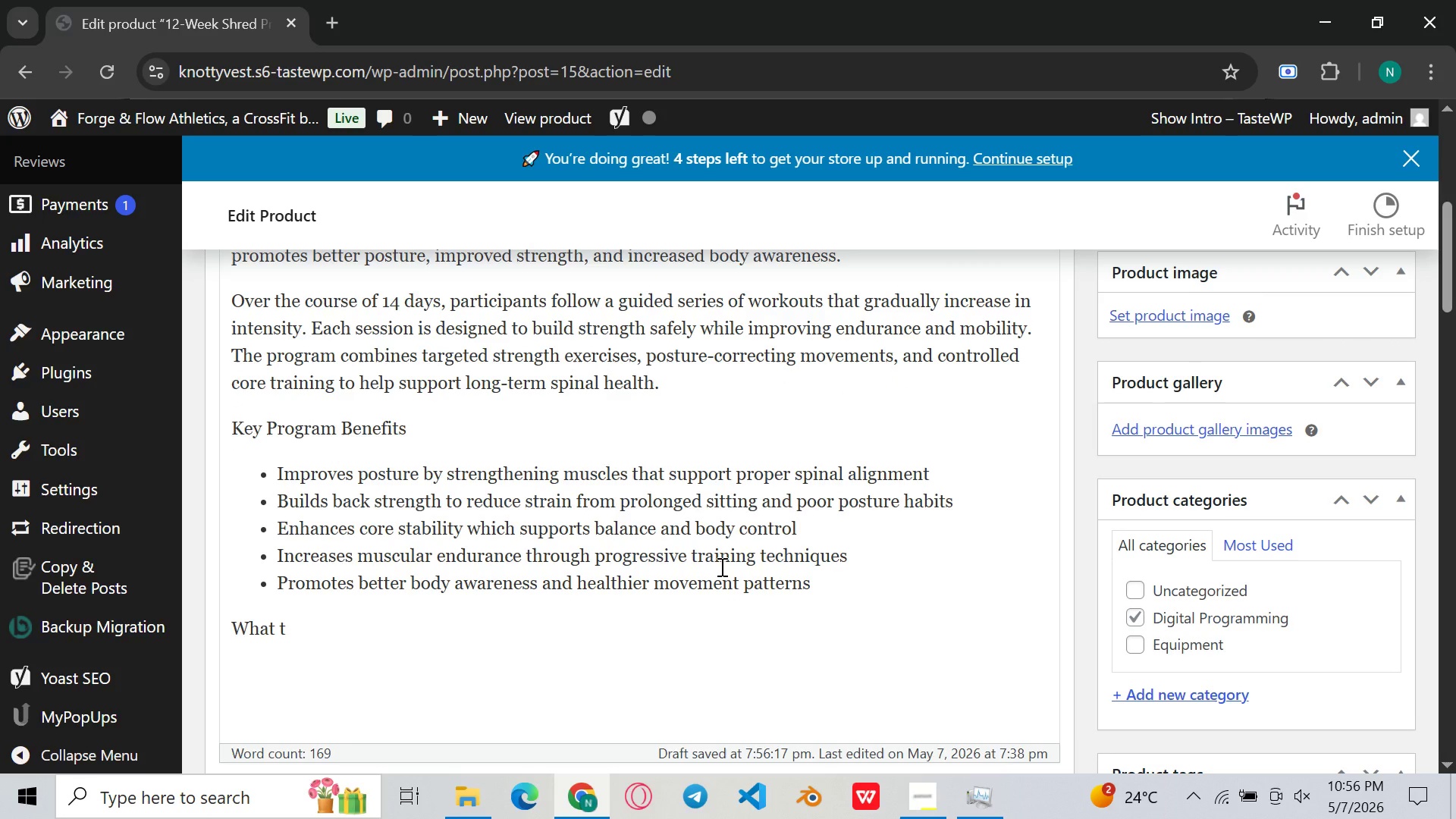 
type(the )
key(Backspace)
key(Backspace)
key(Backspace)
key(Backspace)
type(he Program Includes)
 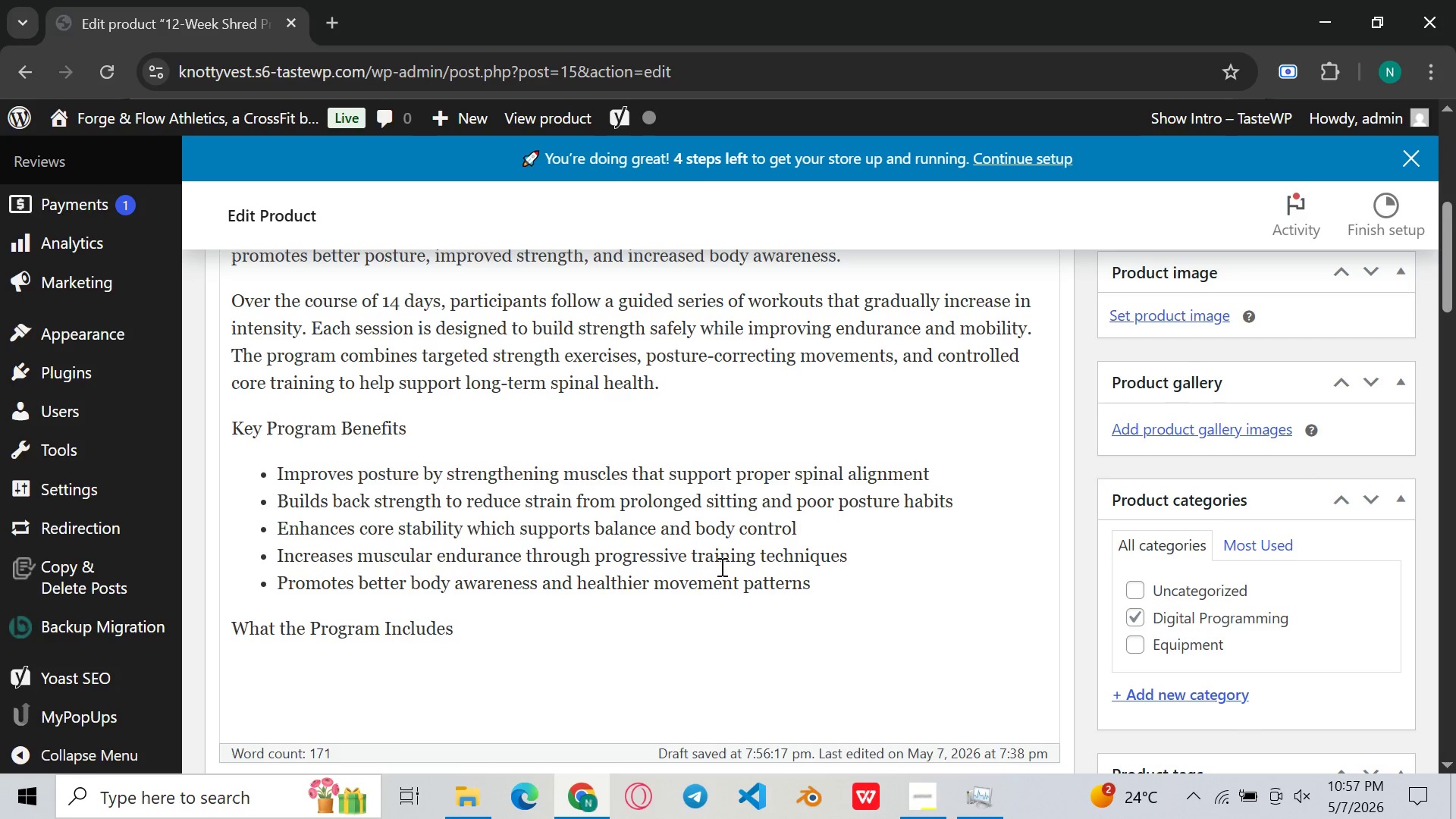 
key(Enter)
 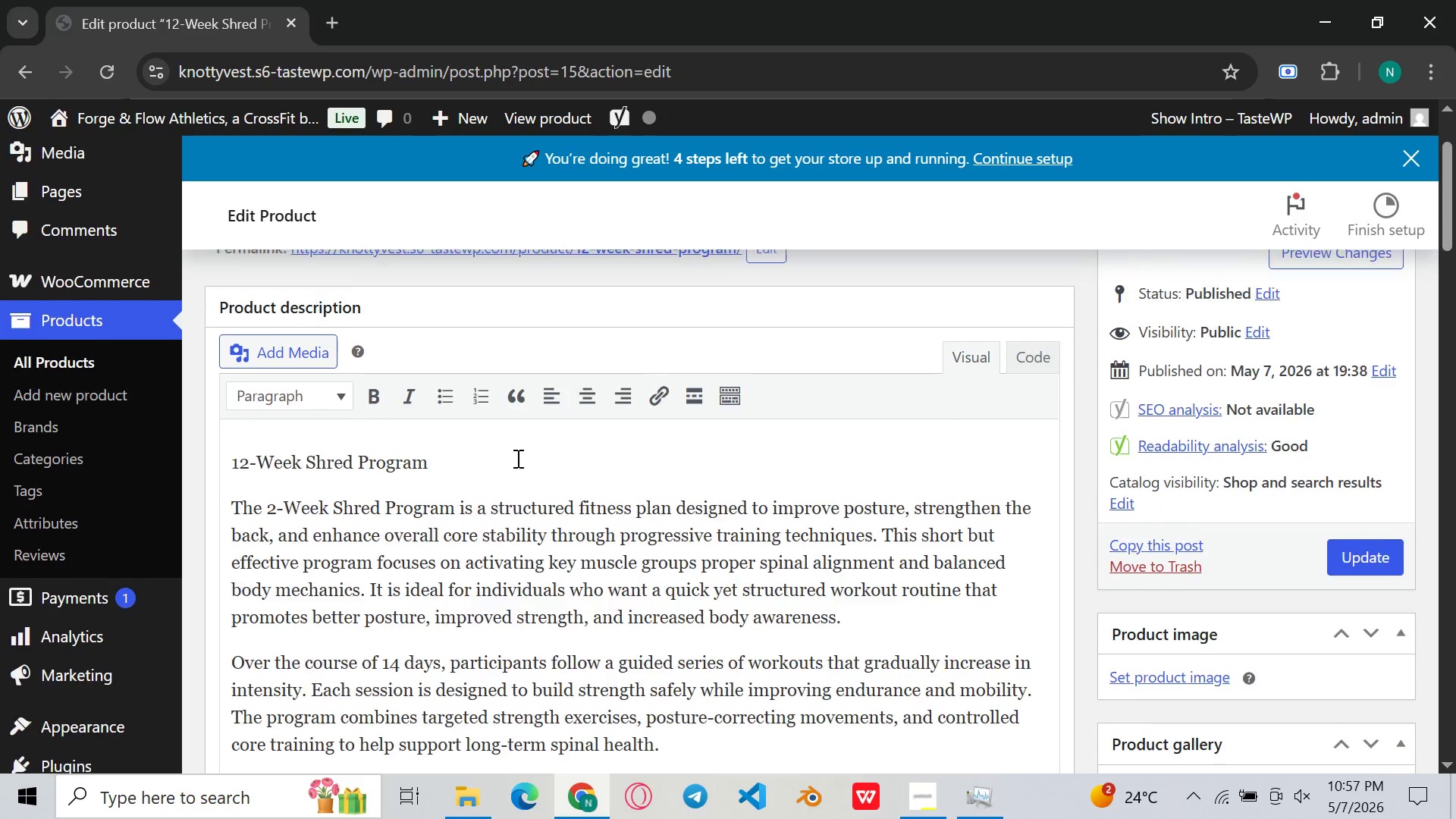 
left_click([435, 399])
 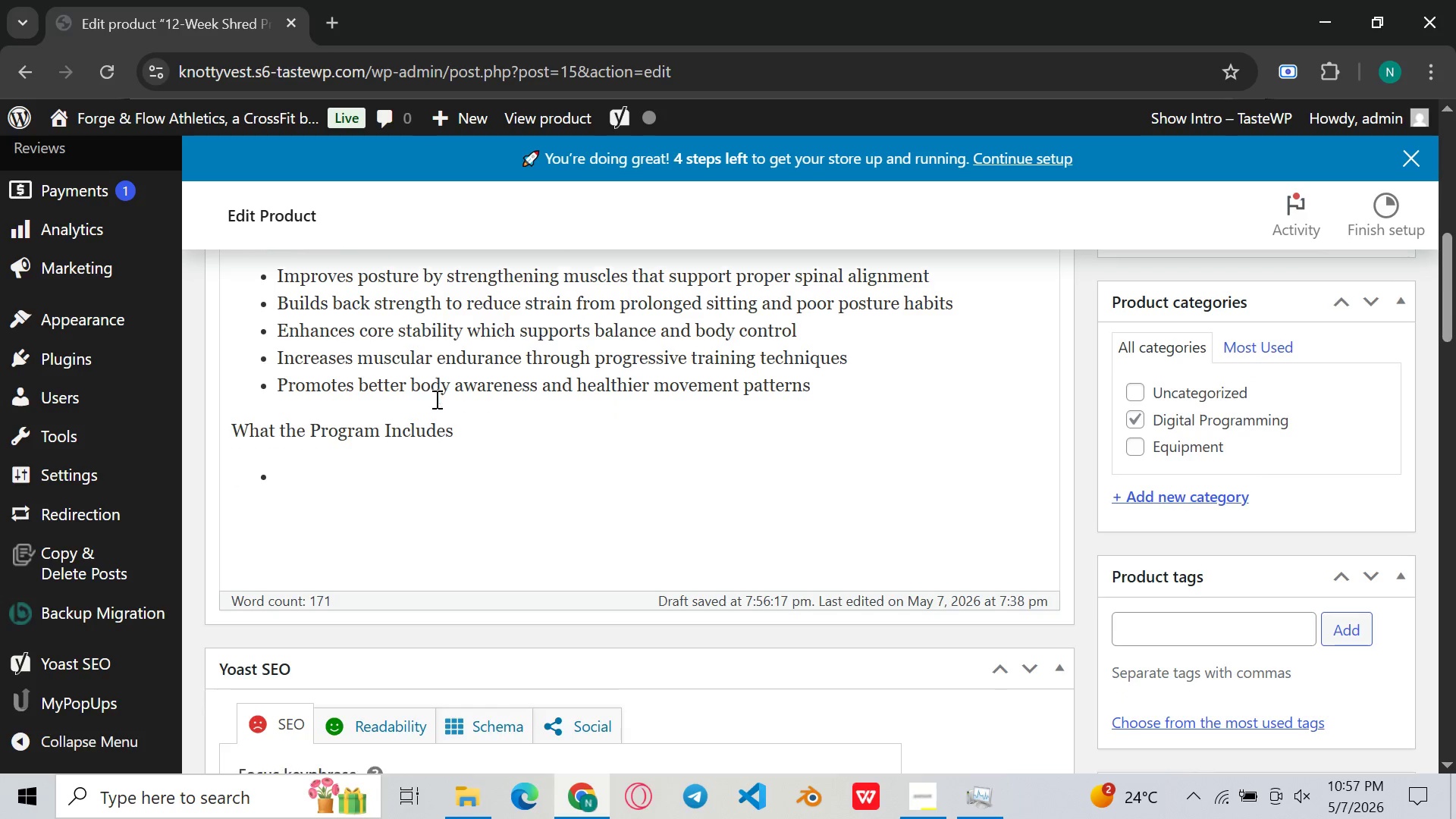 
type(Daily structured work )
key(Backspace)
type(outd )
key(Backspace)
key(Backspace)
type(s designed for a two-week training cycle)
 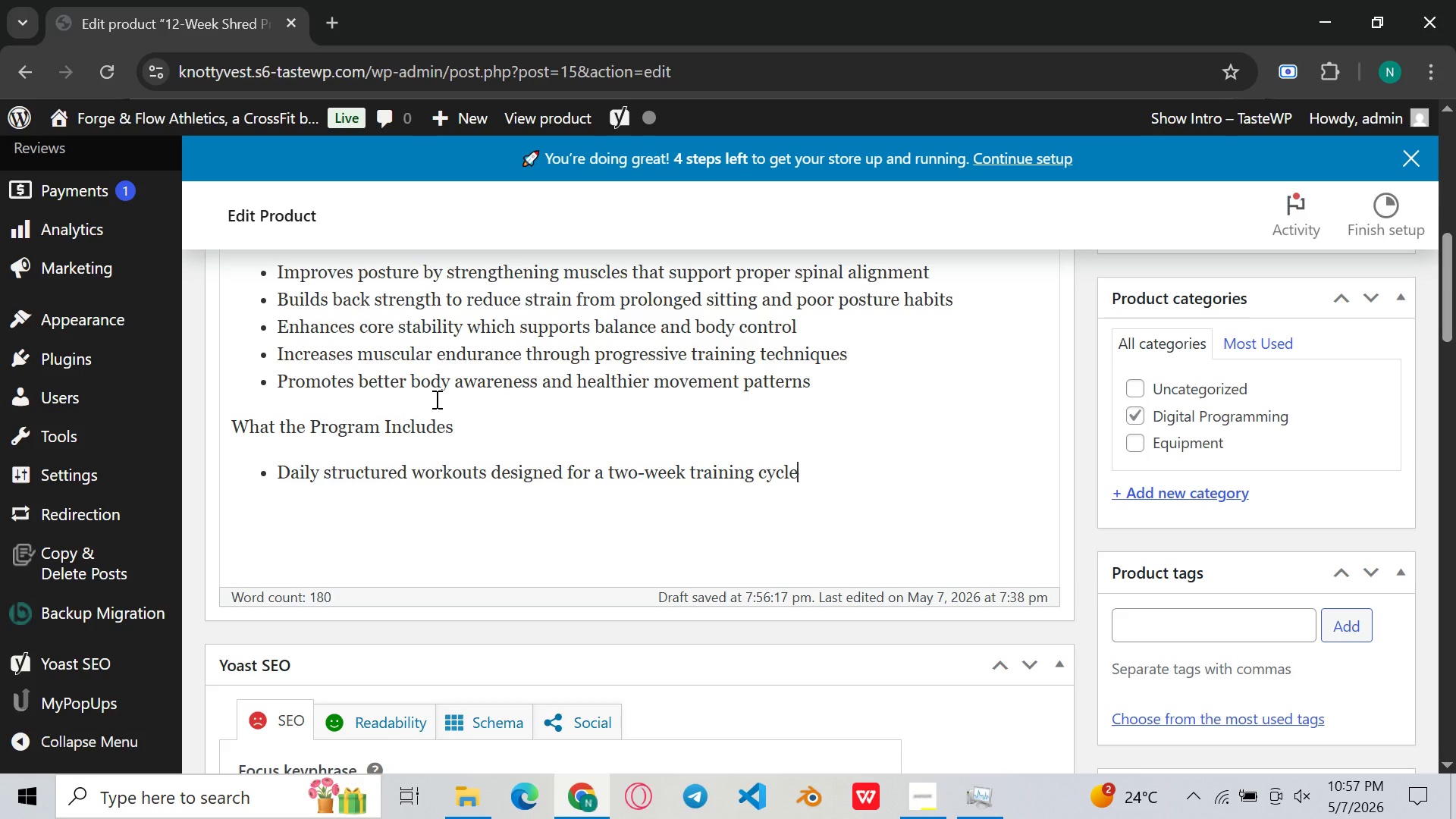 
key(Enter)
 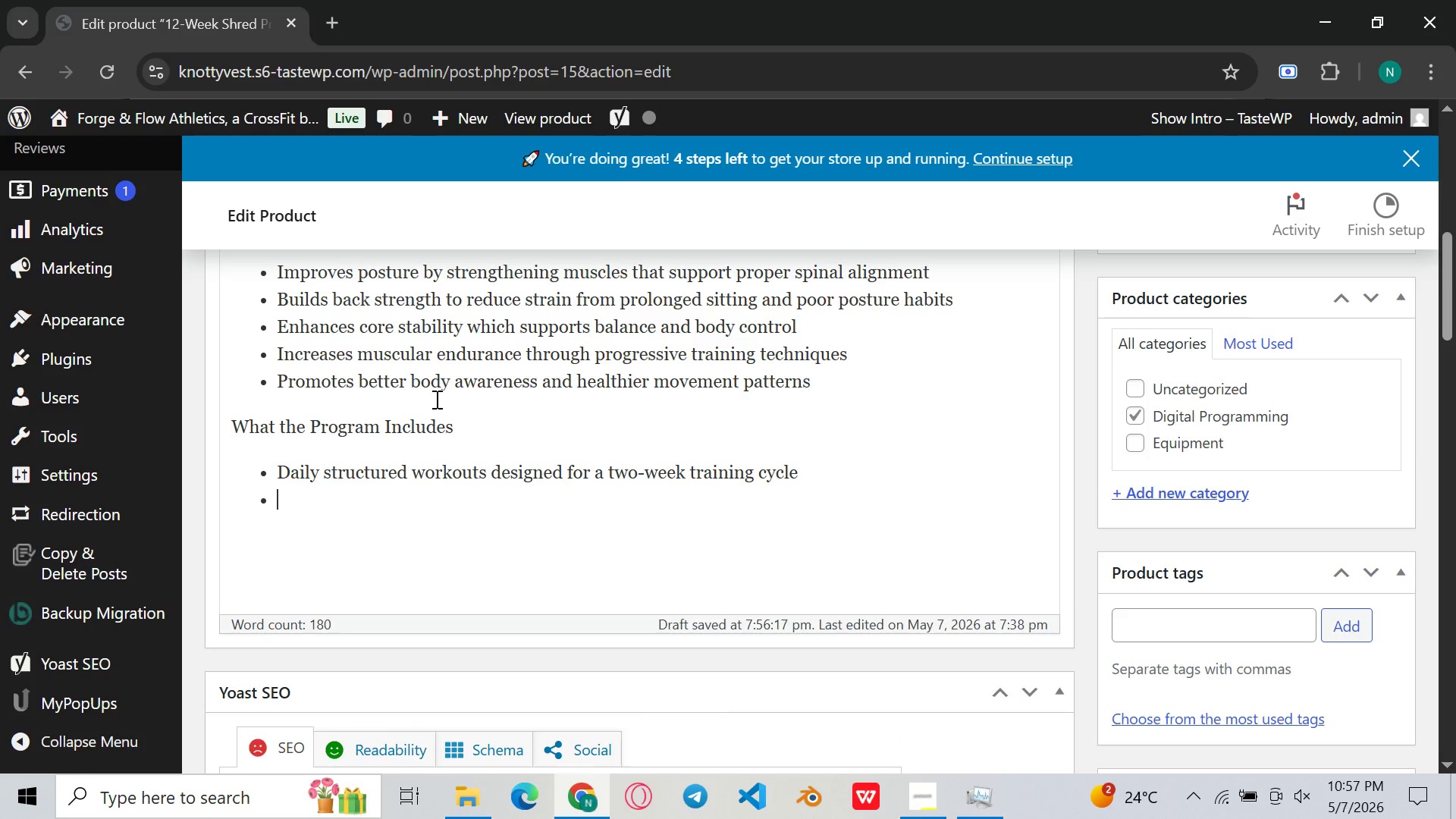 
type(PROGressive intensity so the body adapts )
 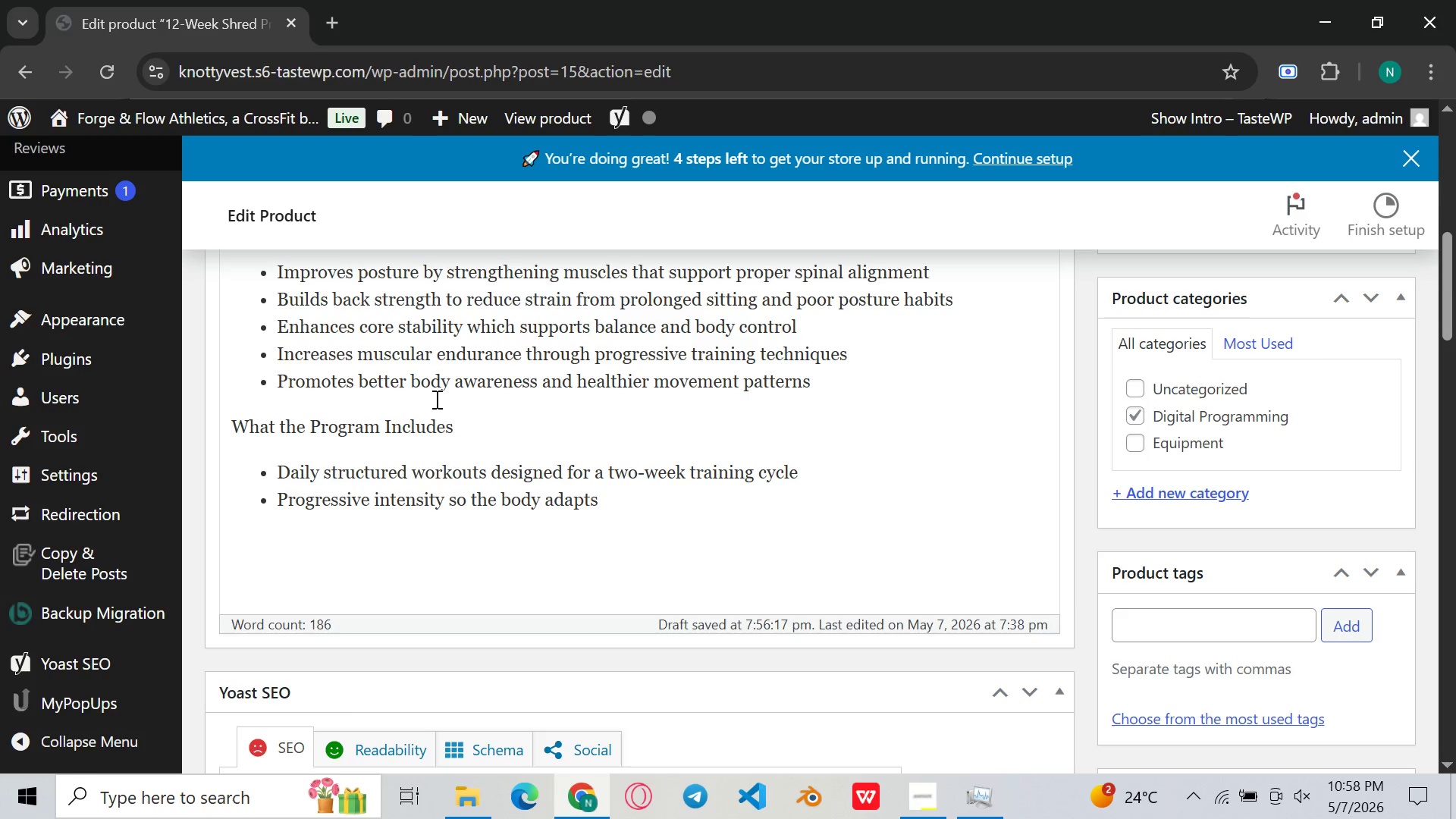 
type(safety over time )
 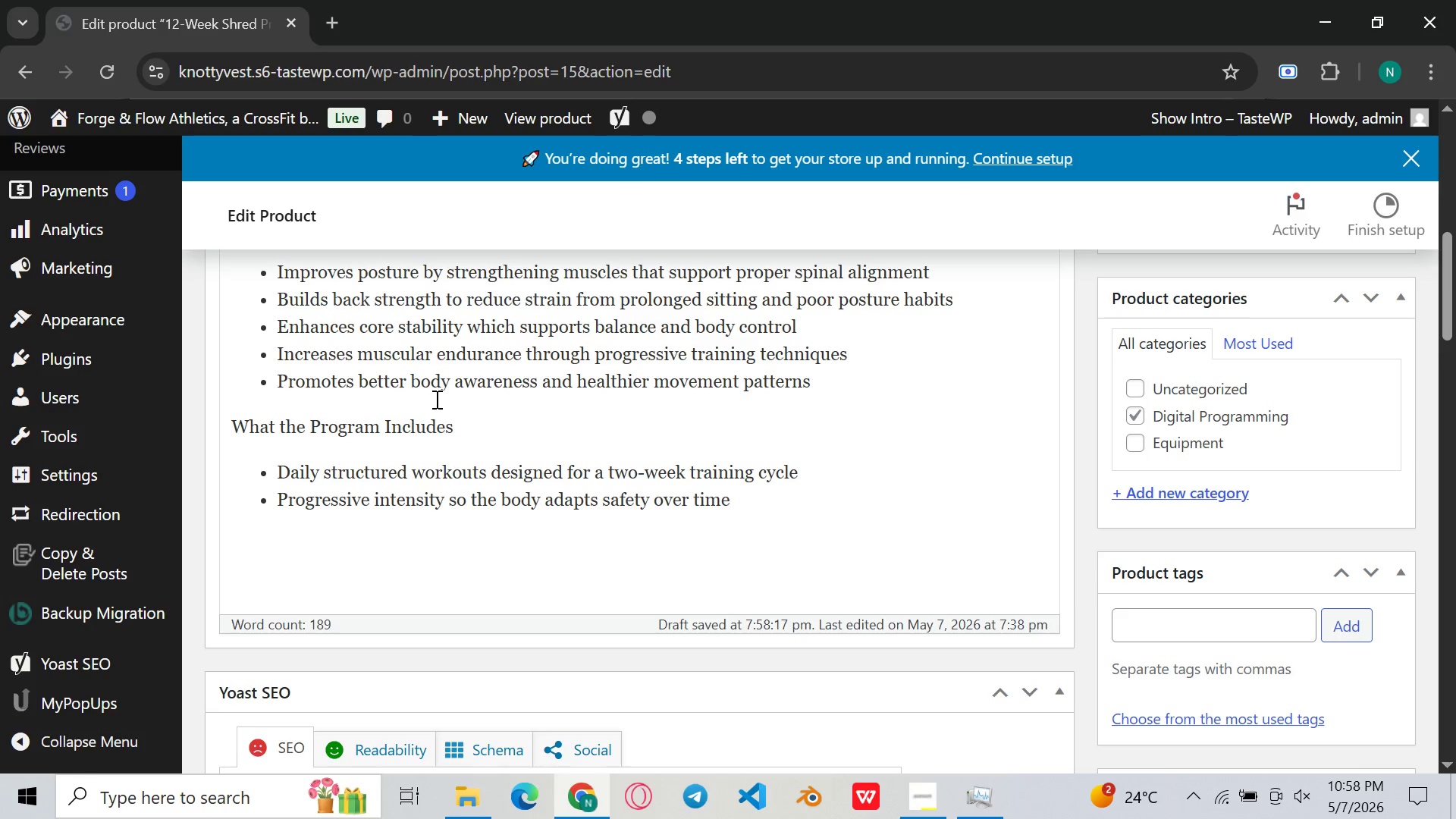 
key(Enter)
 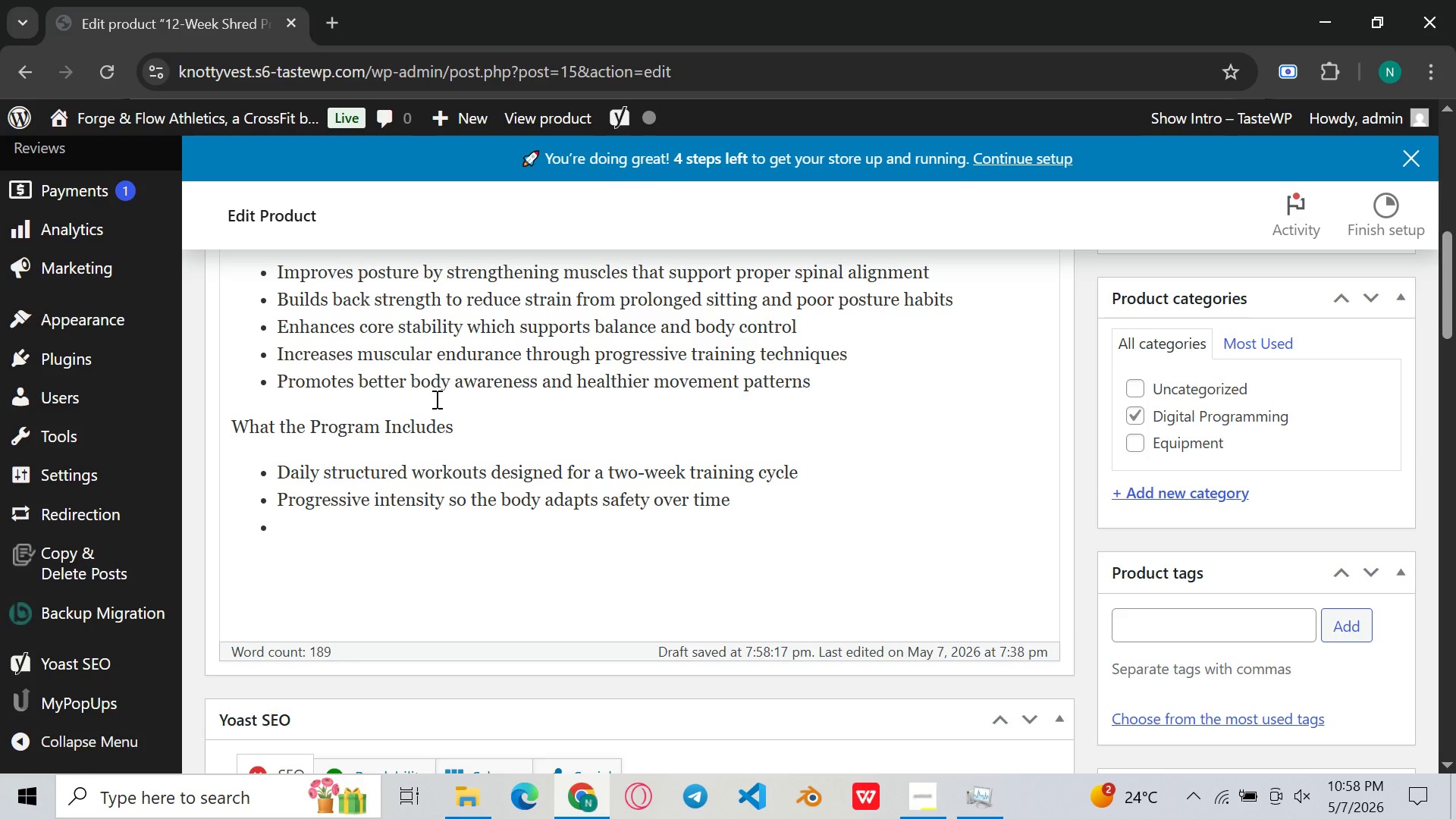 
type(Targeted back and core )
 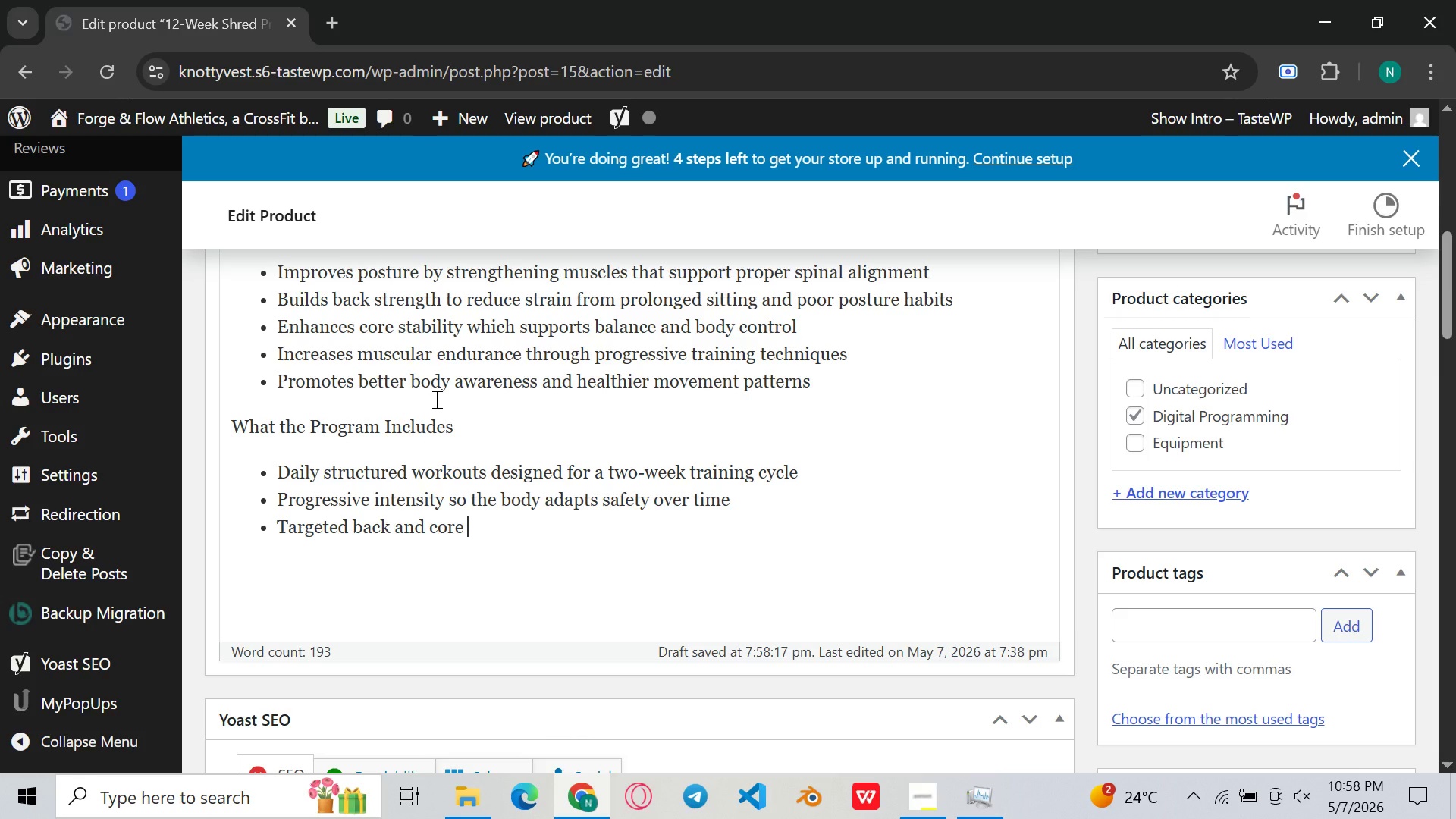 
type(stability)
 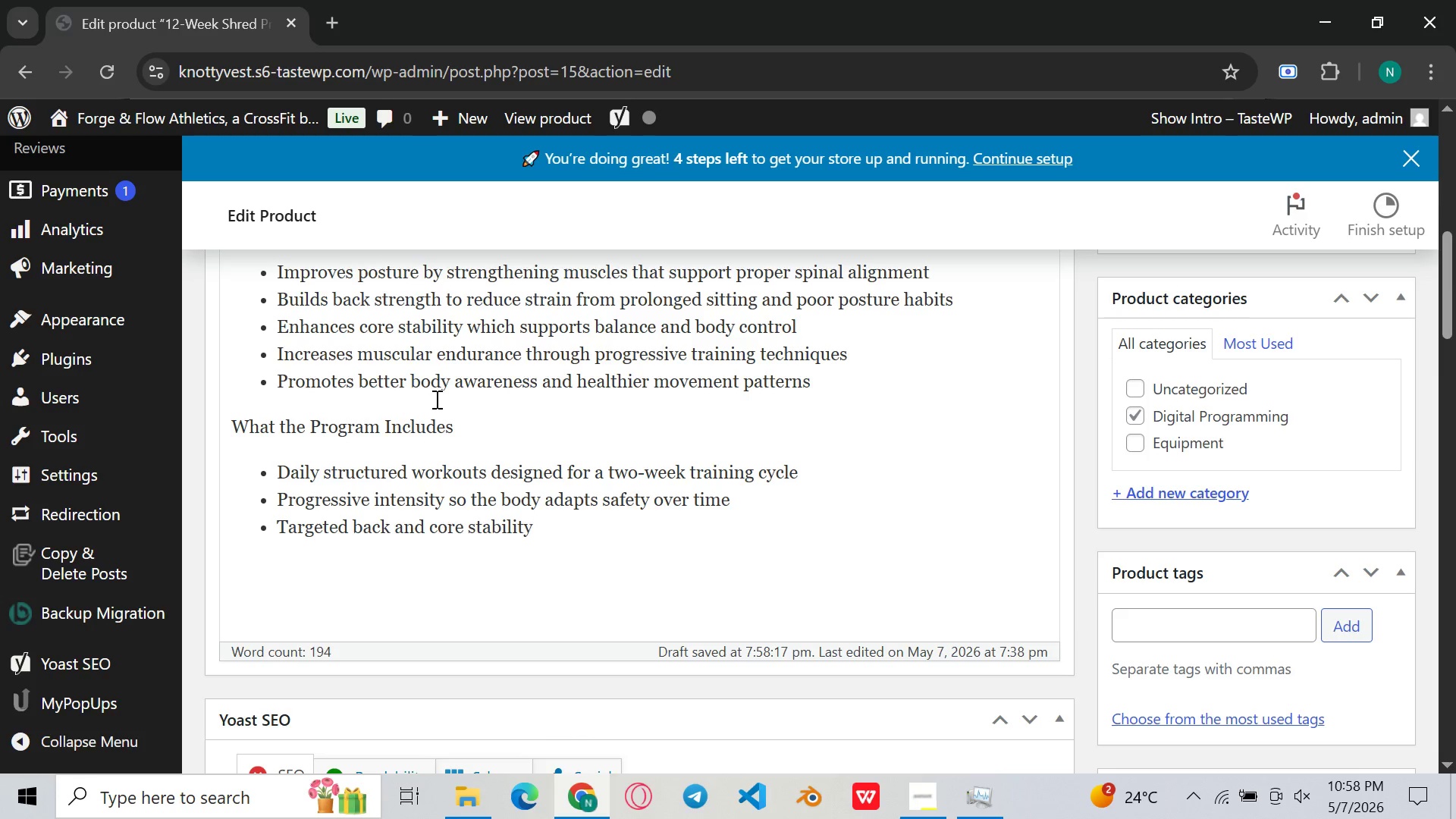 
wait(12.91)
 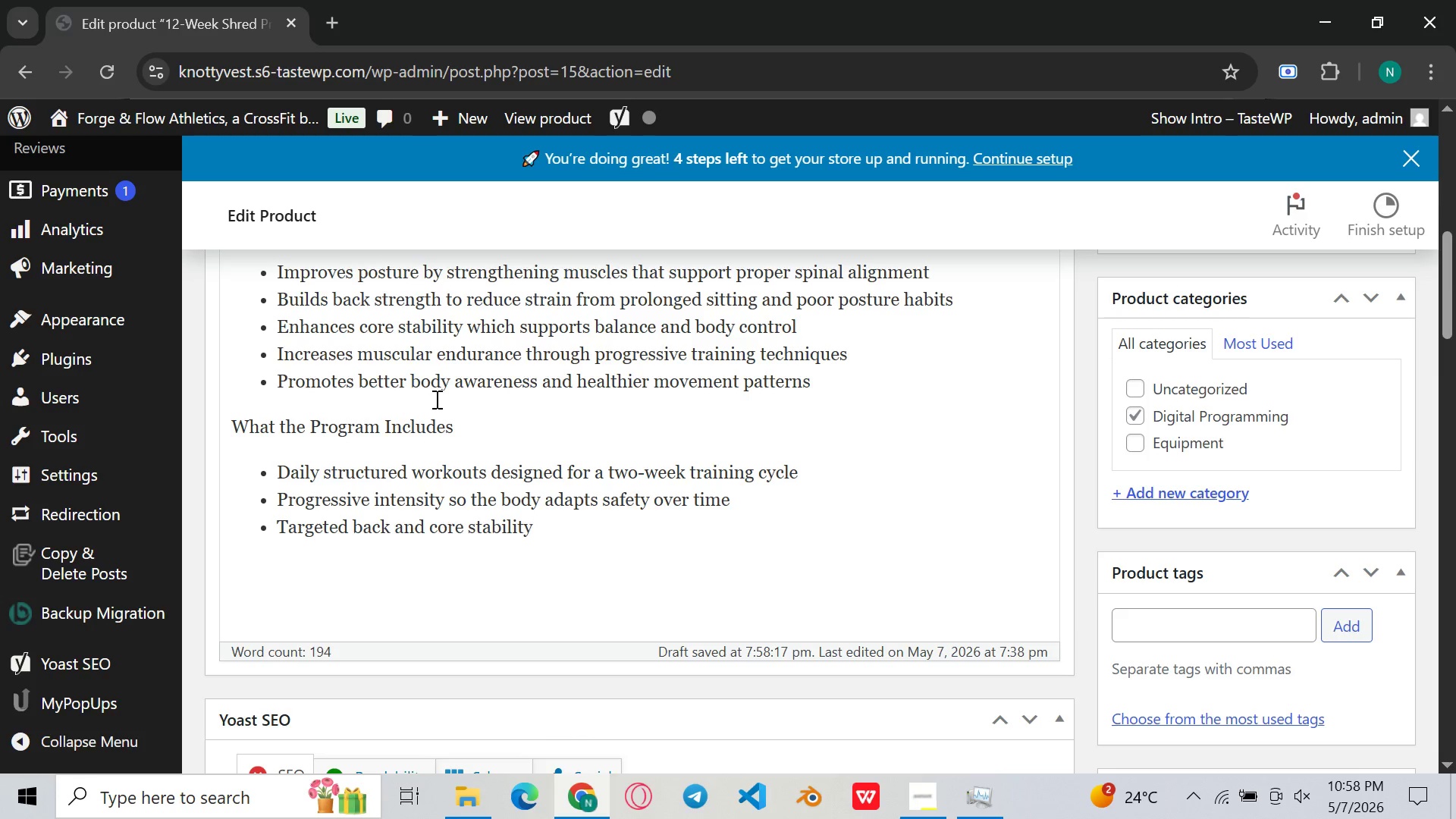 
hold_key(key=Backspace, duration=0.67)
 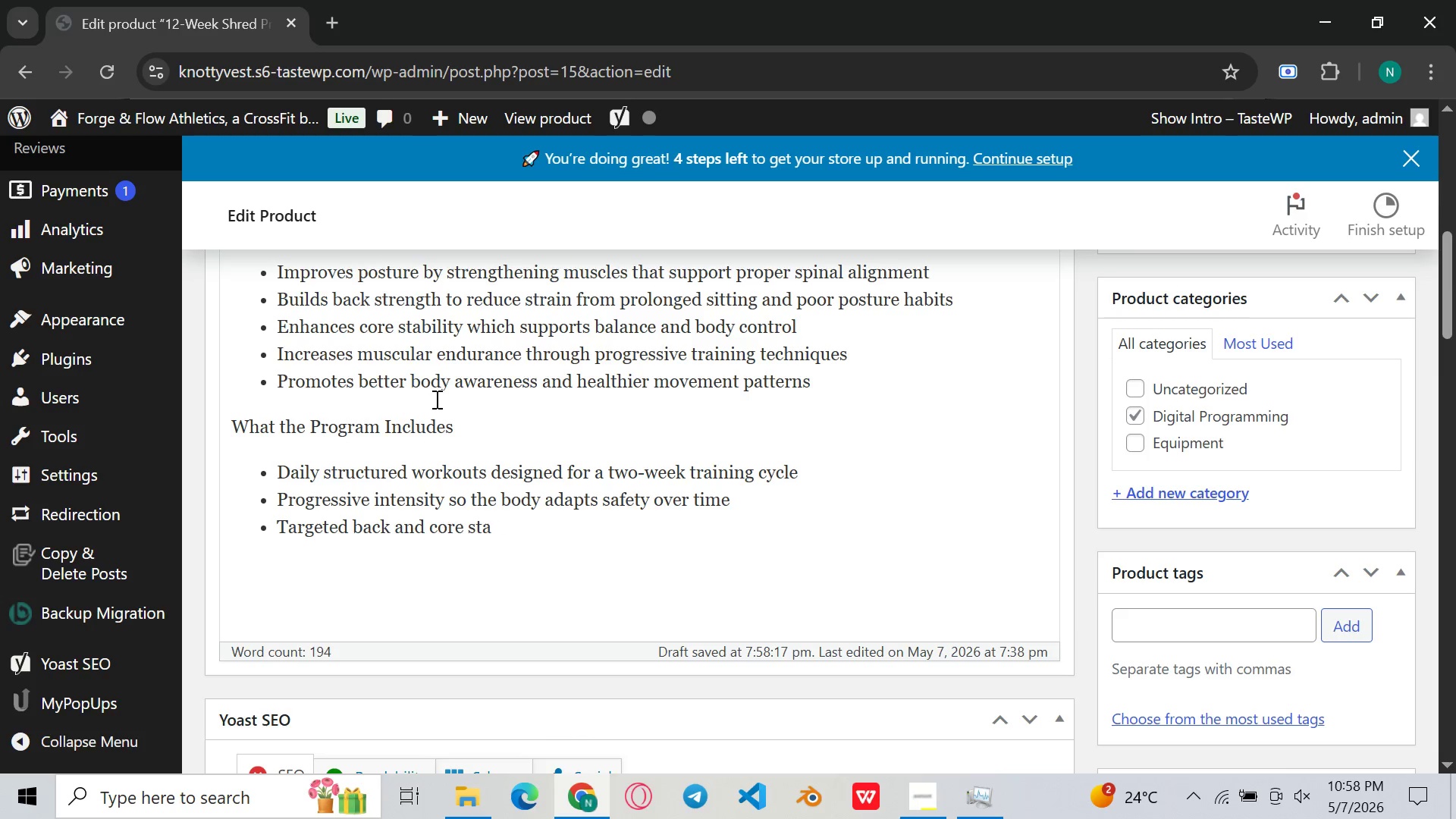 
key(Backspace)
key(Backspace)
key(Backspace)
key(Backspace)
type(exere)
key(Backspace)
type(cises to ste)
key(Backspace)
type(rength )
 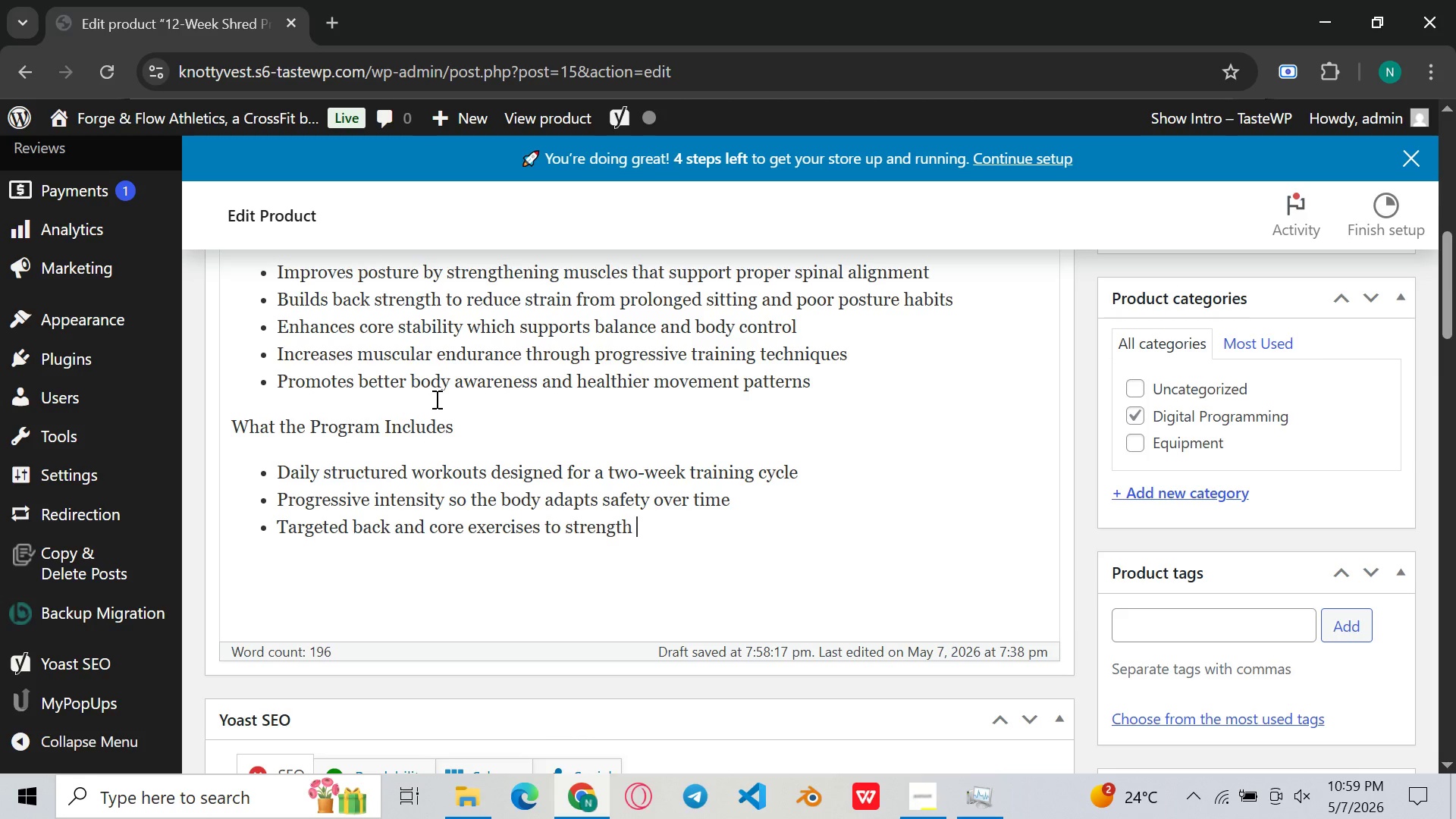 
key(Backspace)
type(en pp)
key(Backspace)
type(o)
 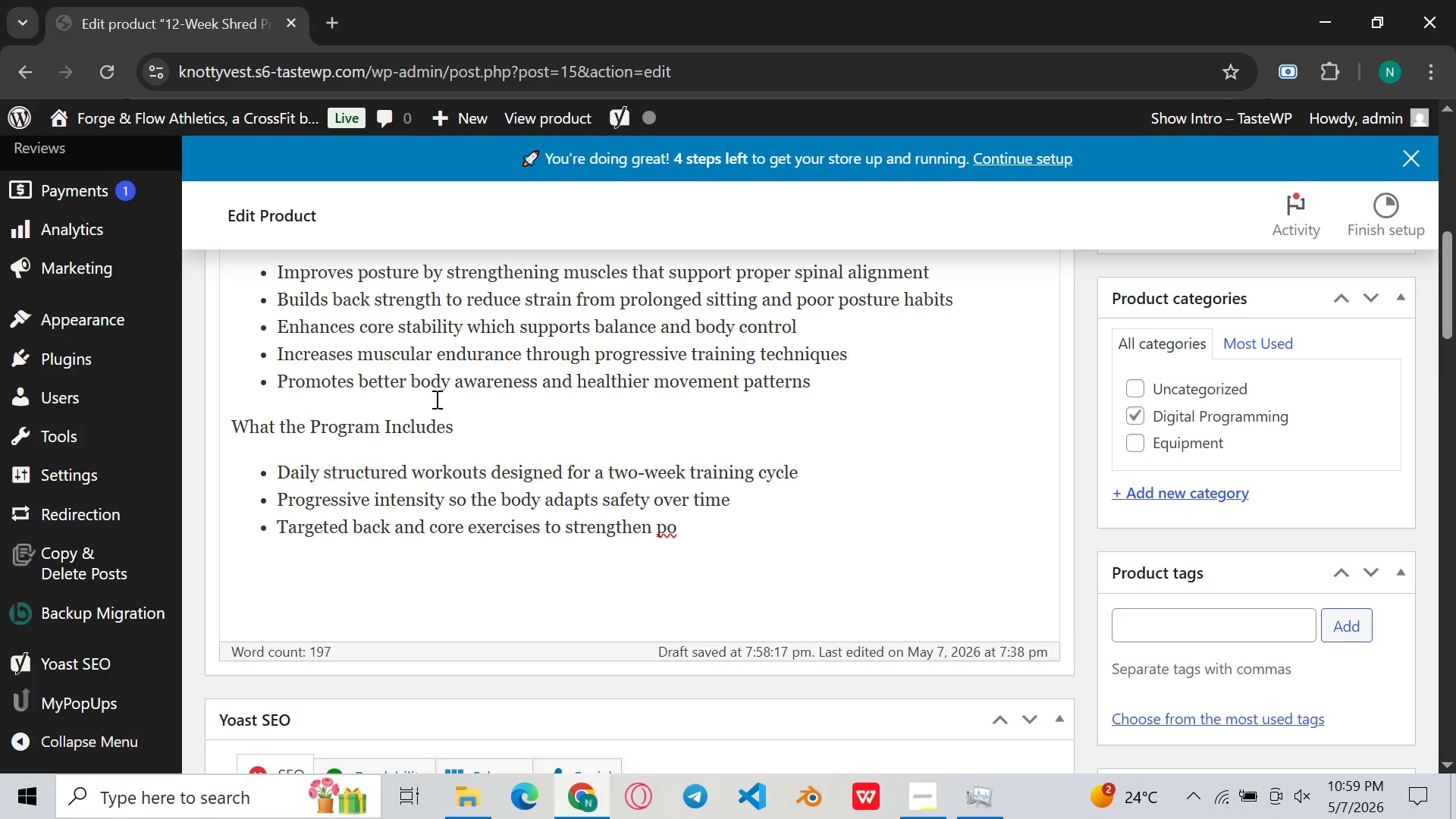 
type(sture)
 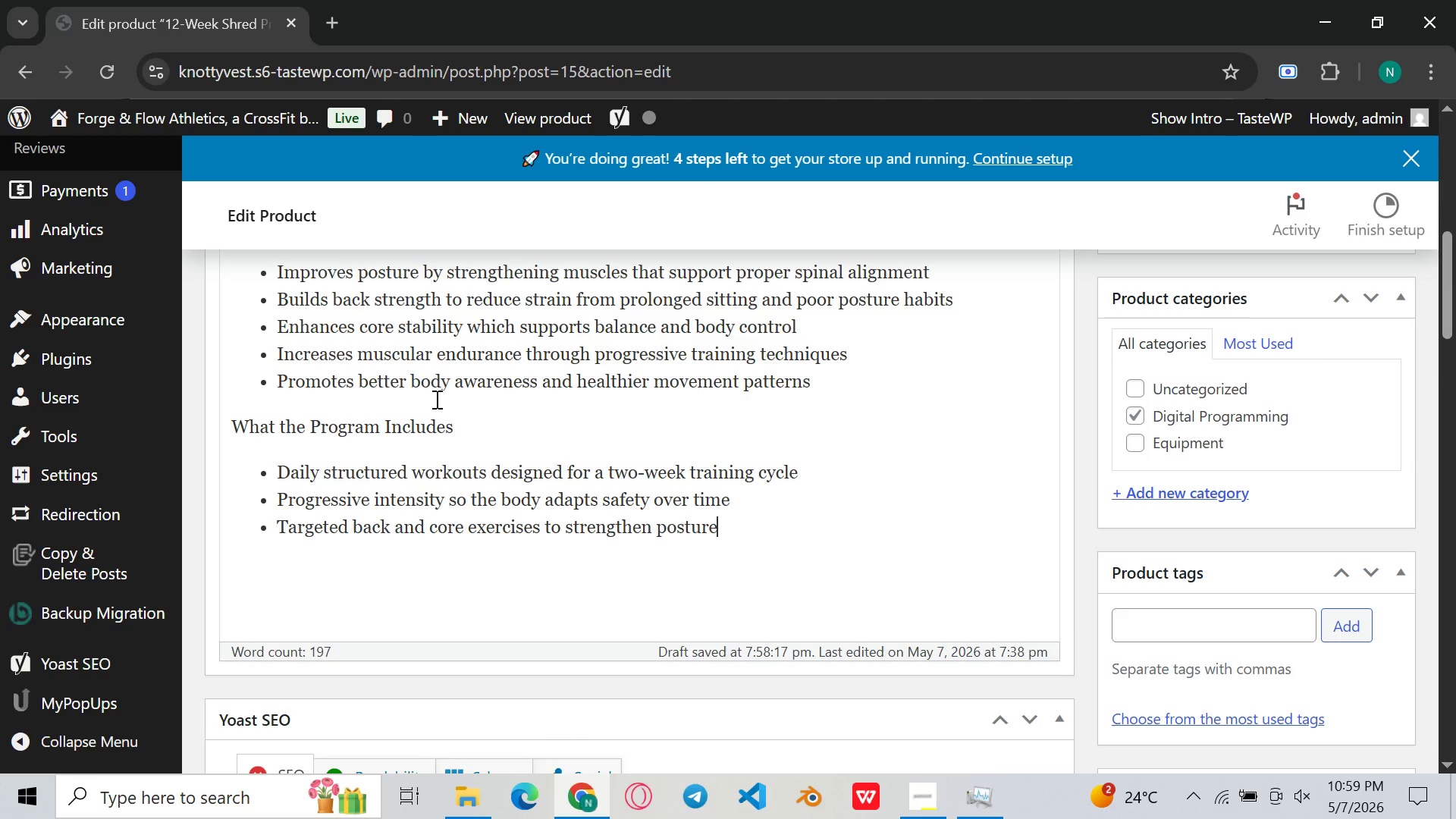 
type(-supporting musces)
 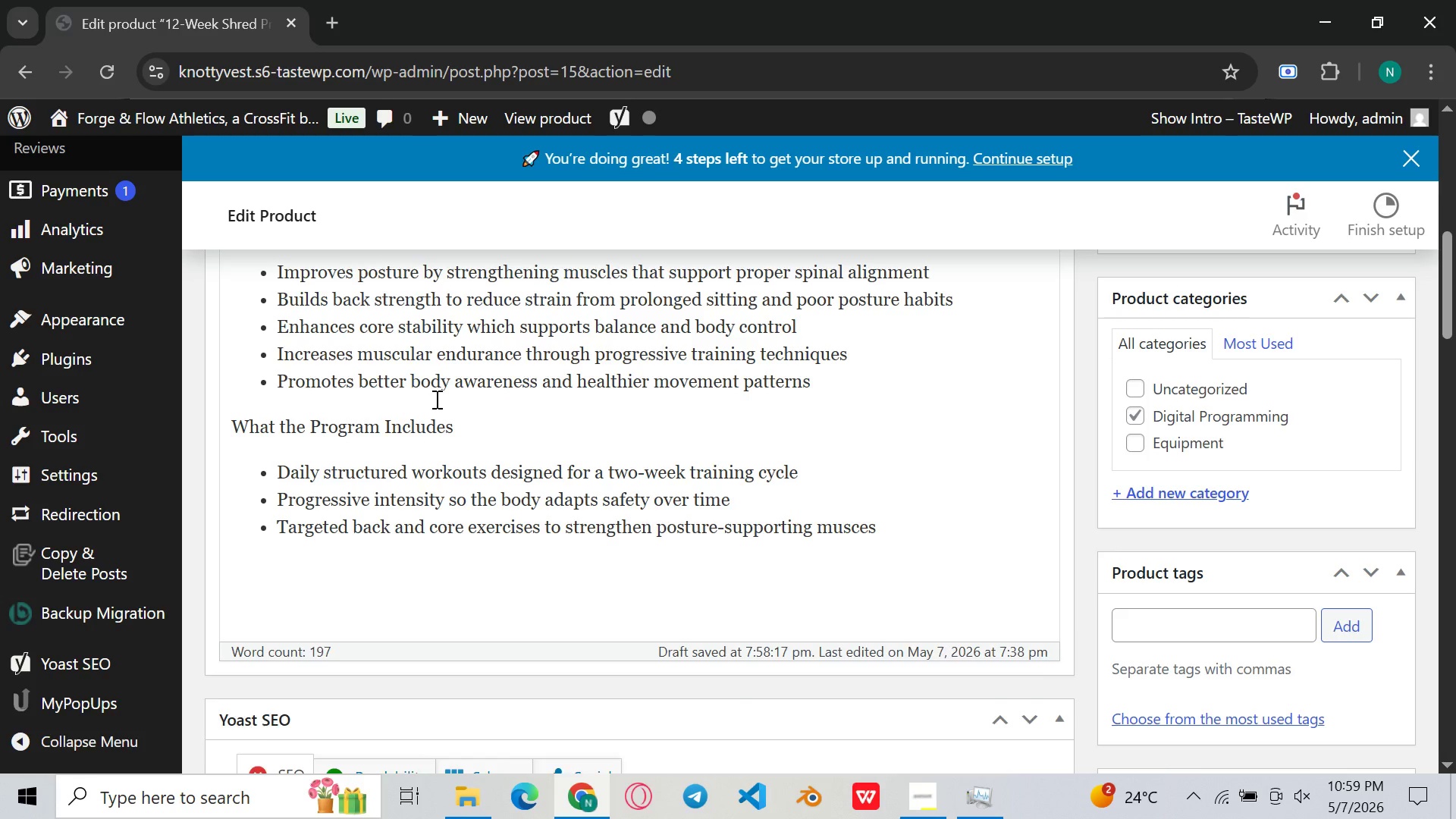 
key(Enter)
 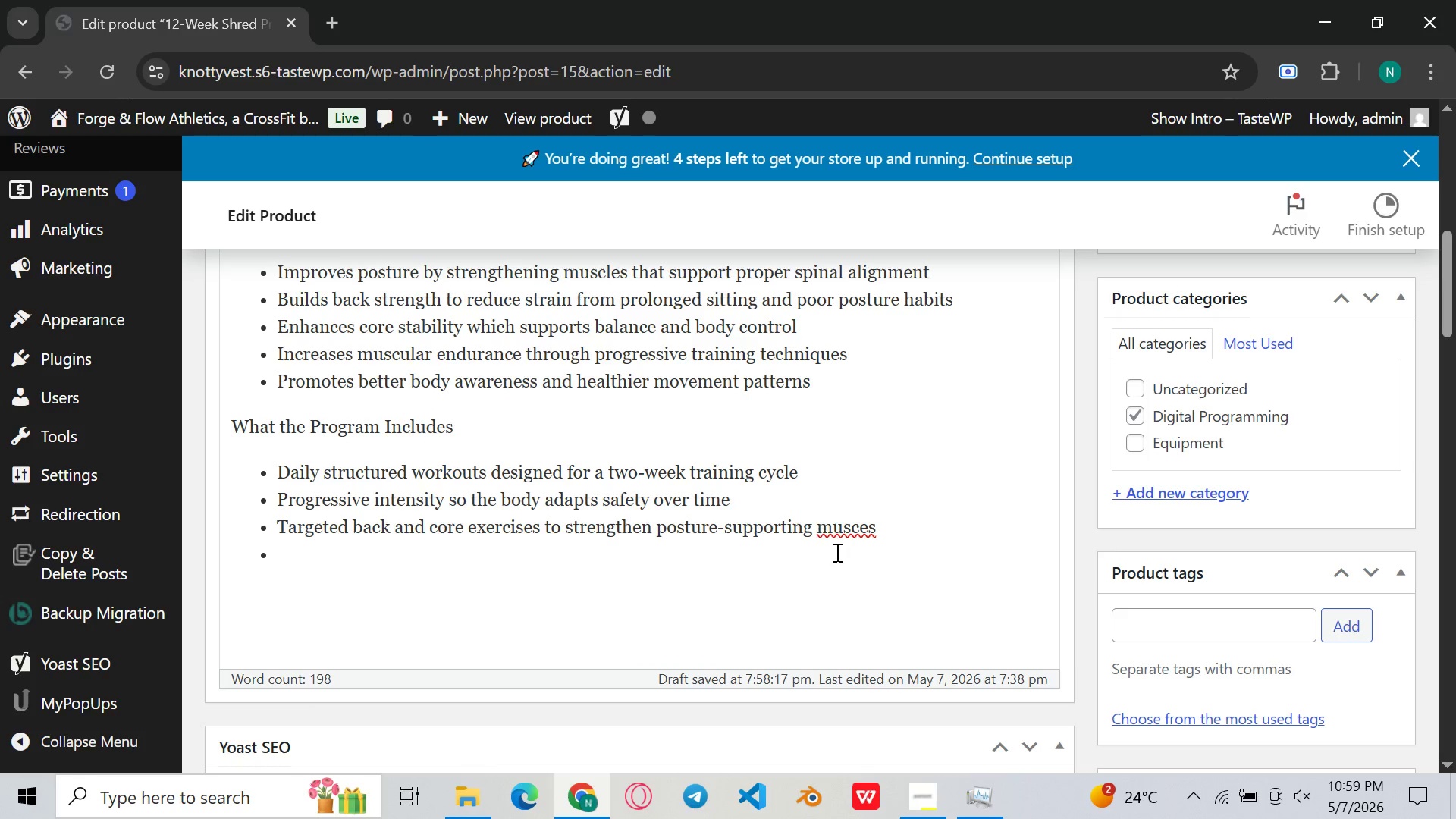 
left_click([856, 534])
 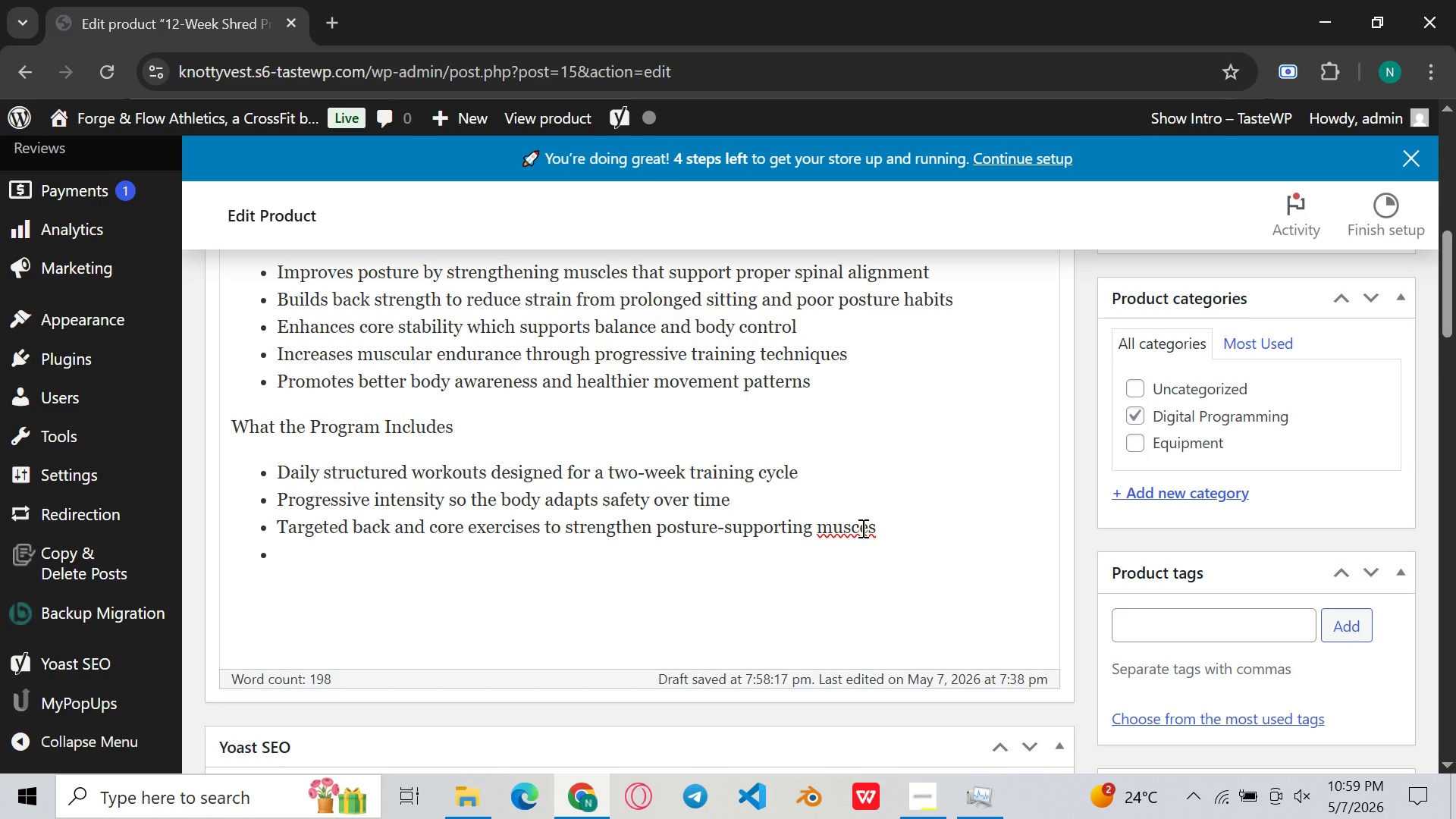 
key(L)
 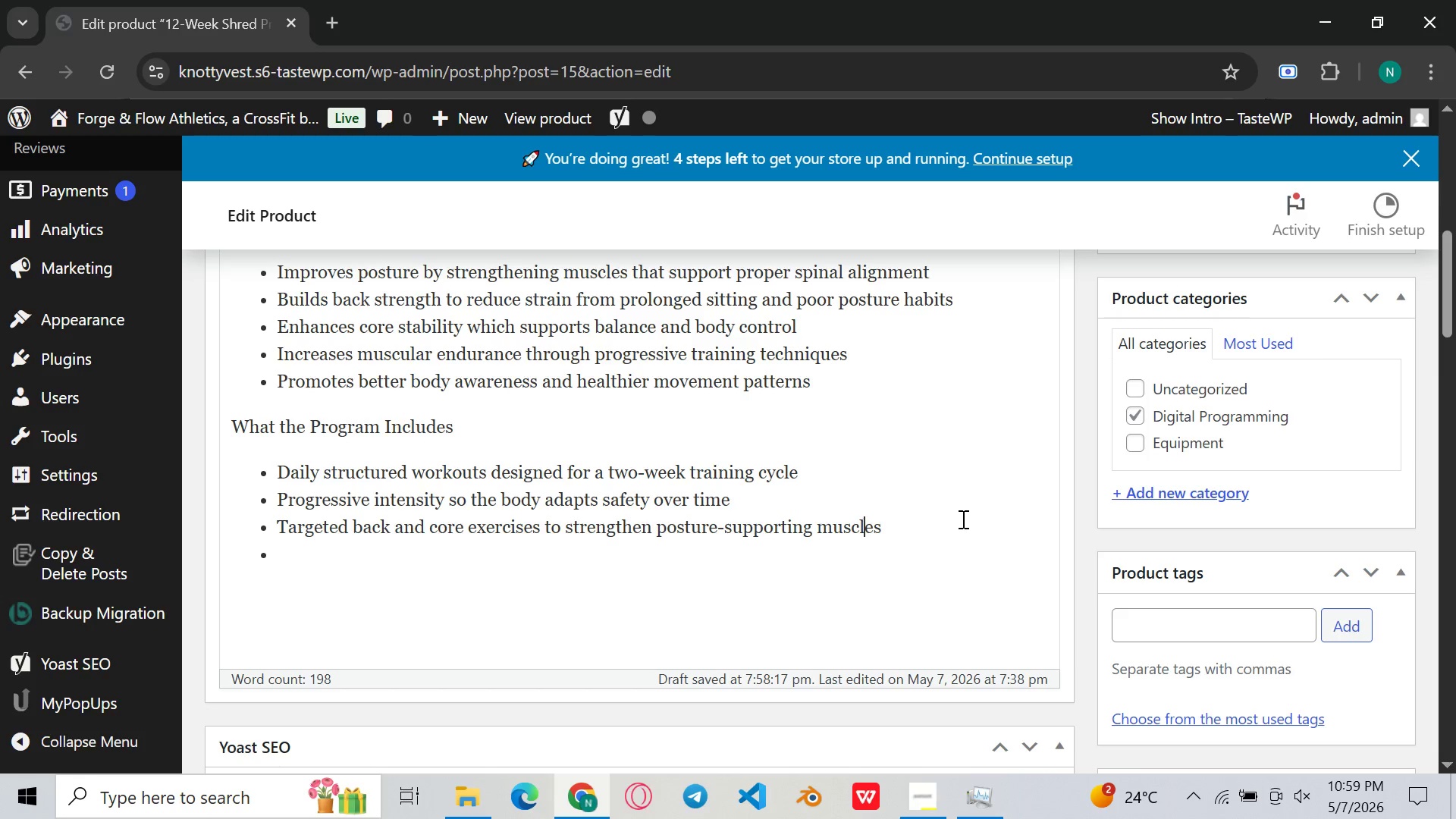 
left_click([637, 510])
 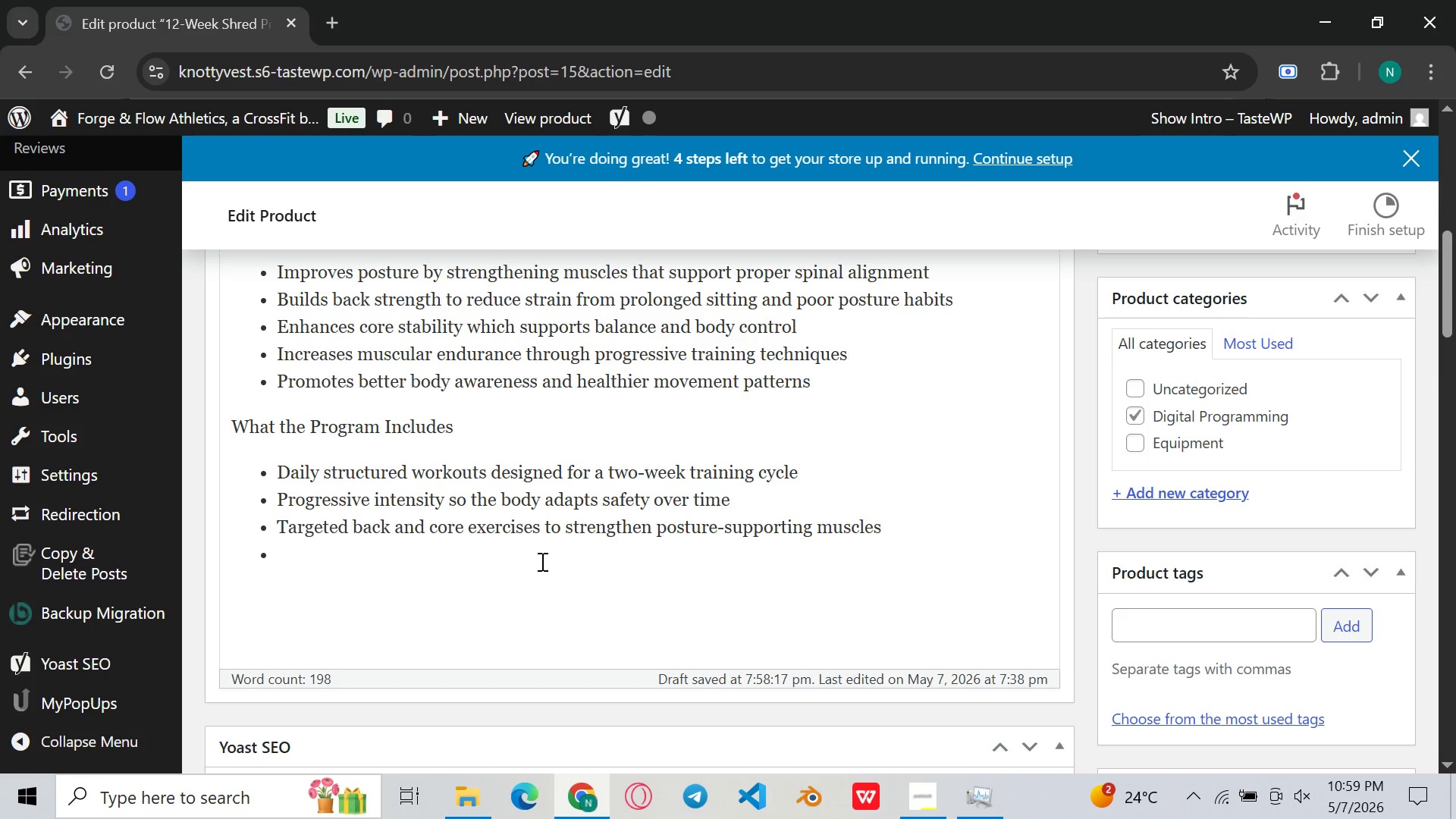 
left_click([541, 561])
 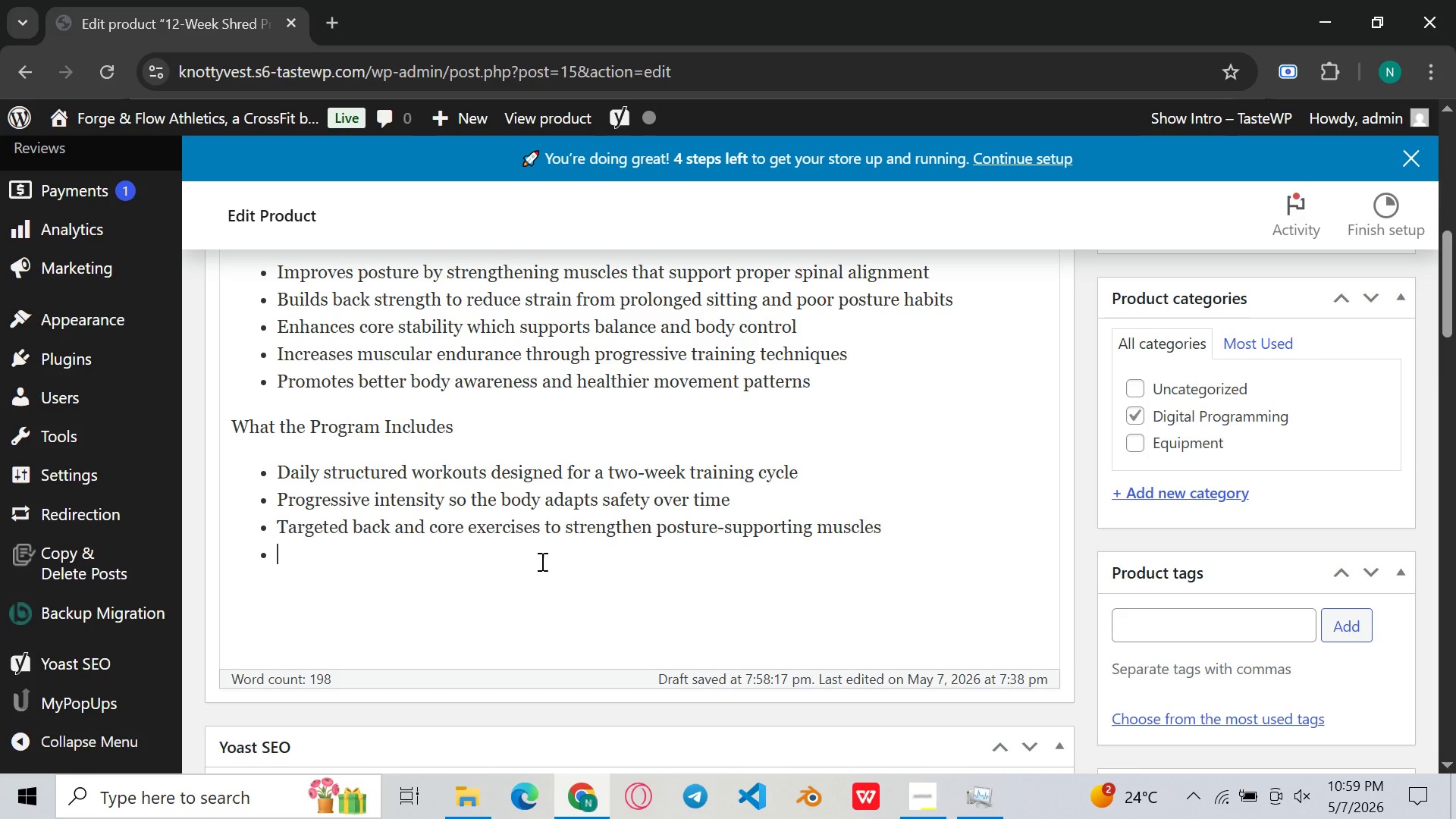 
type(Mobility and stability movement)
 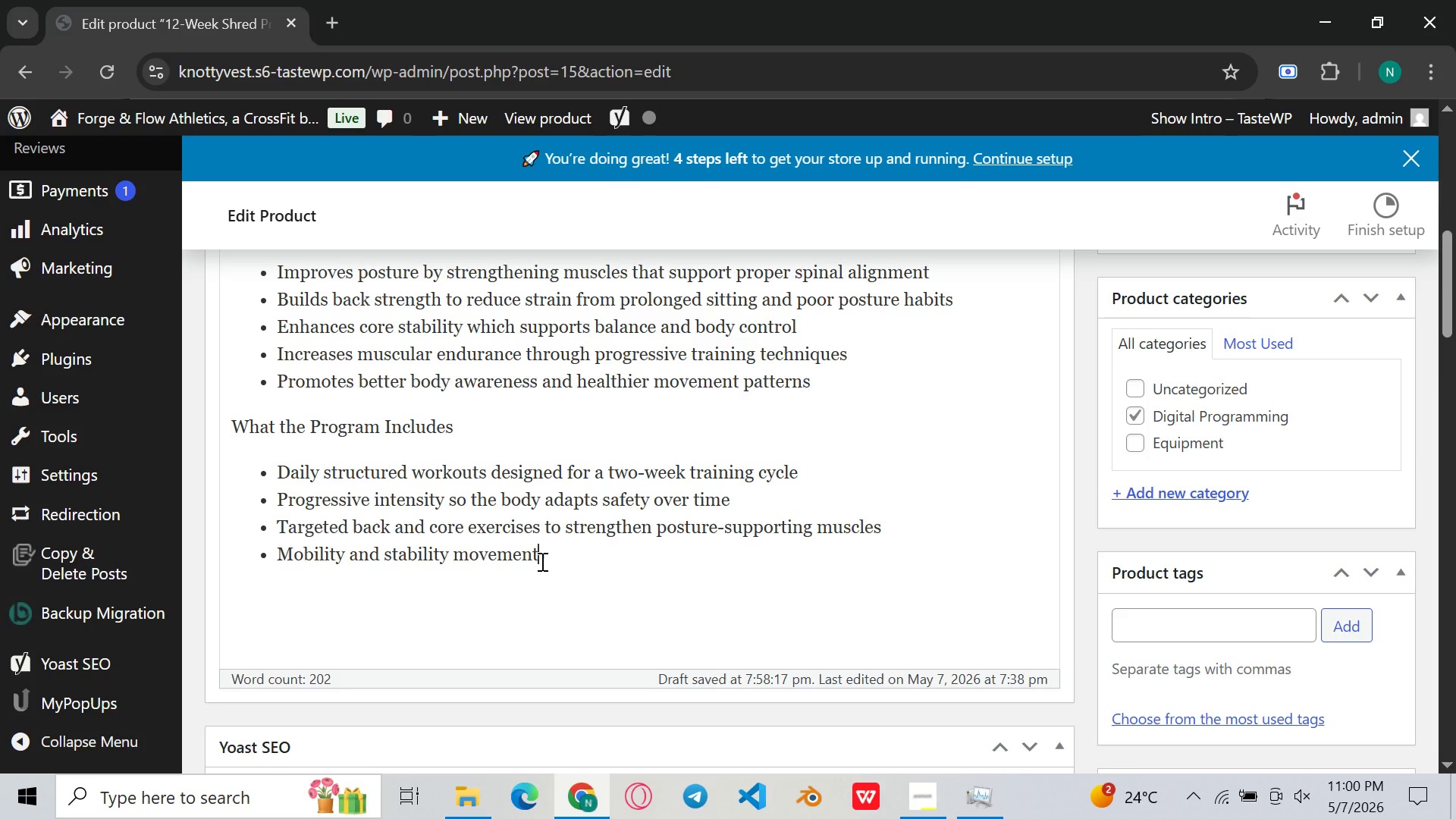 
wait(7.28)
 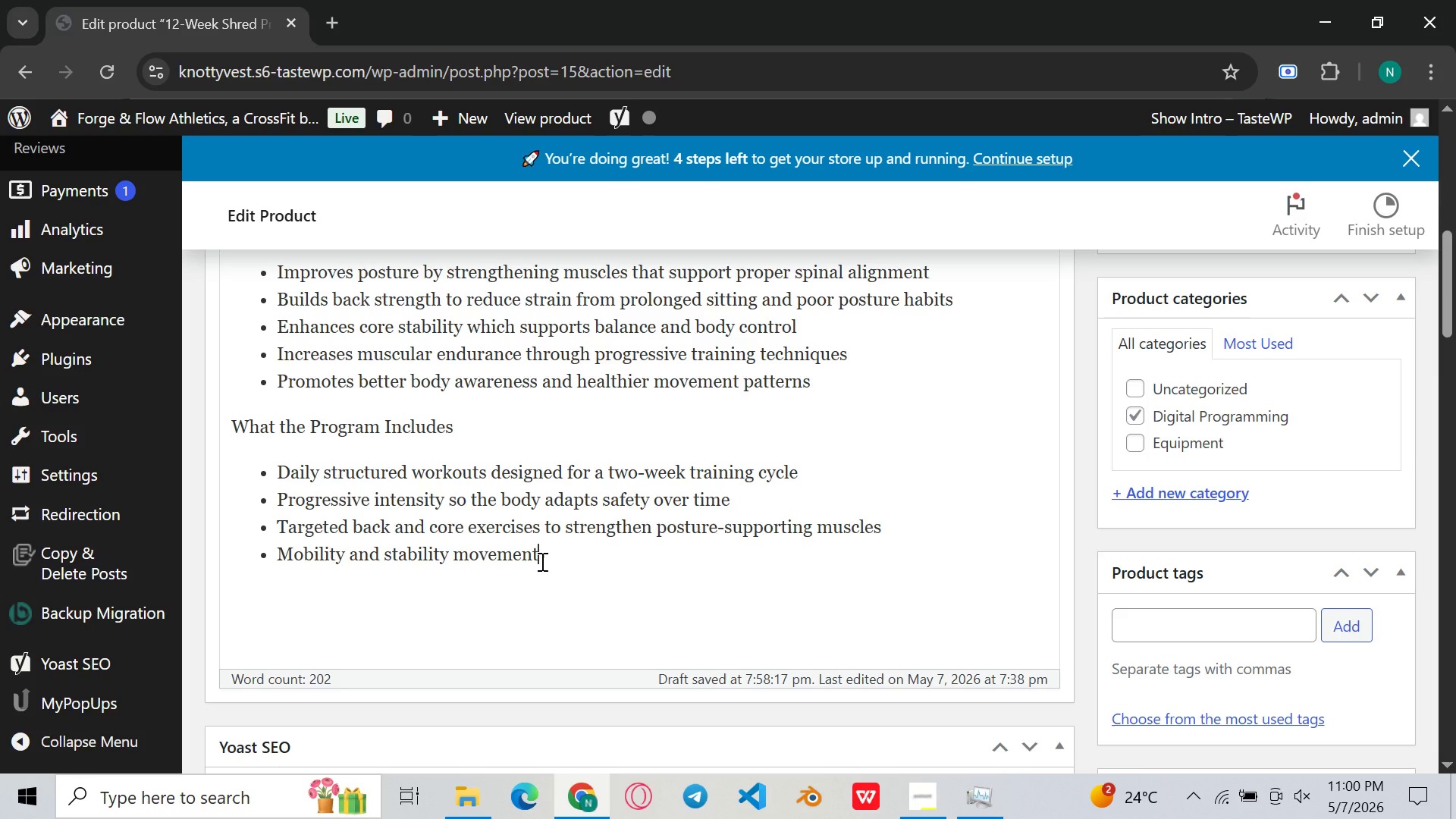 
type(s to improve flexibilty )
key(Backspace)
key(Backspace)
key(Backspace)
type(ity and control)
 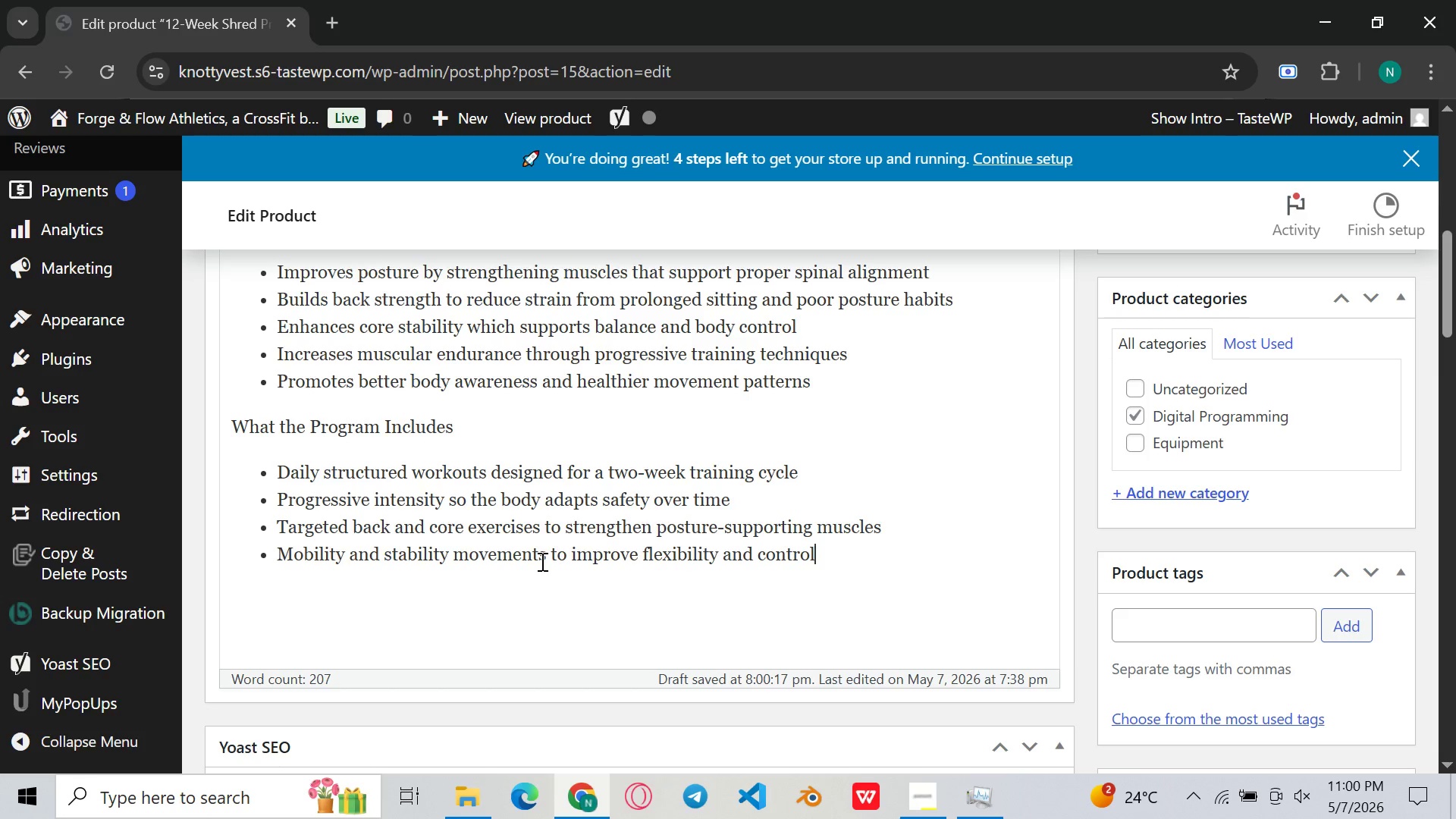 
key(Enter)
 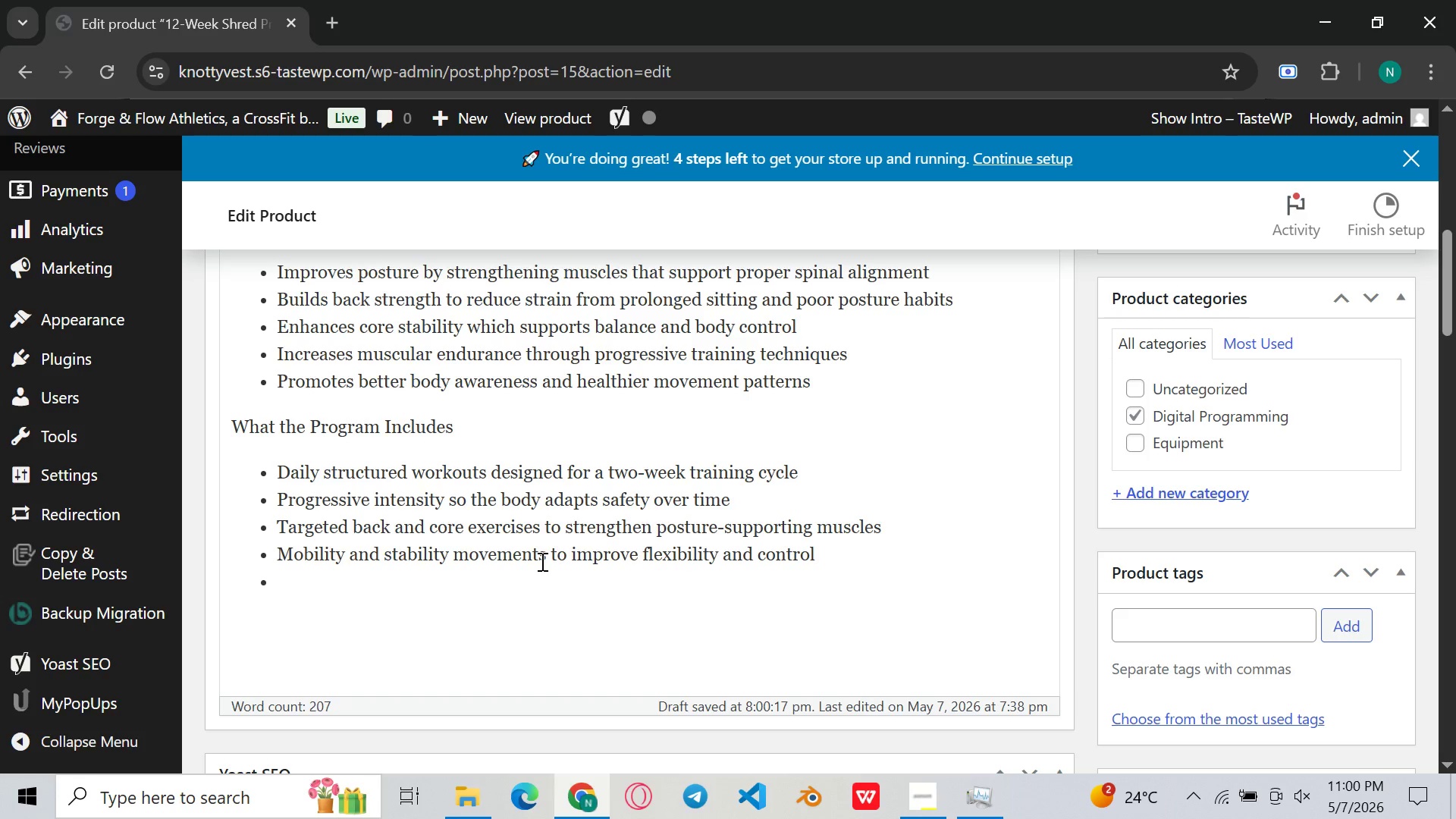 
type(Recovery guidance to ensure musles )
key(Backspace)
key(Backspace)
key(Backspace)
key(Backspace)
type(cles )
 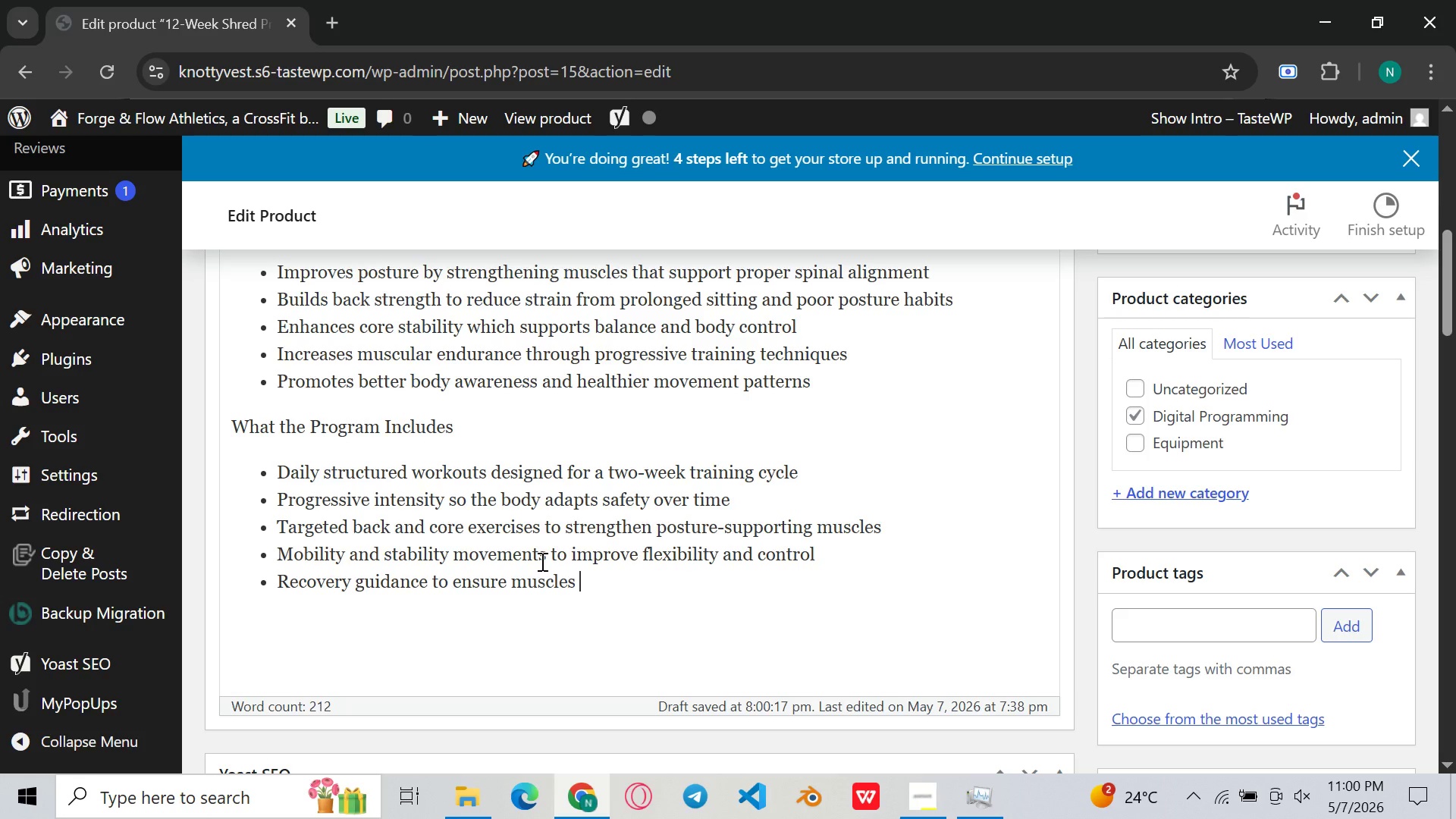 
type(repair and grow stroner)
key(Backspace)
key(Backspace)
type(ger )
 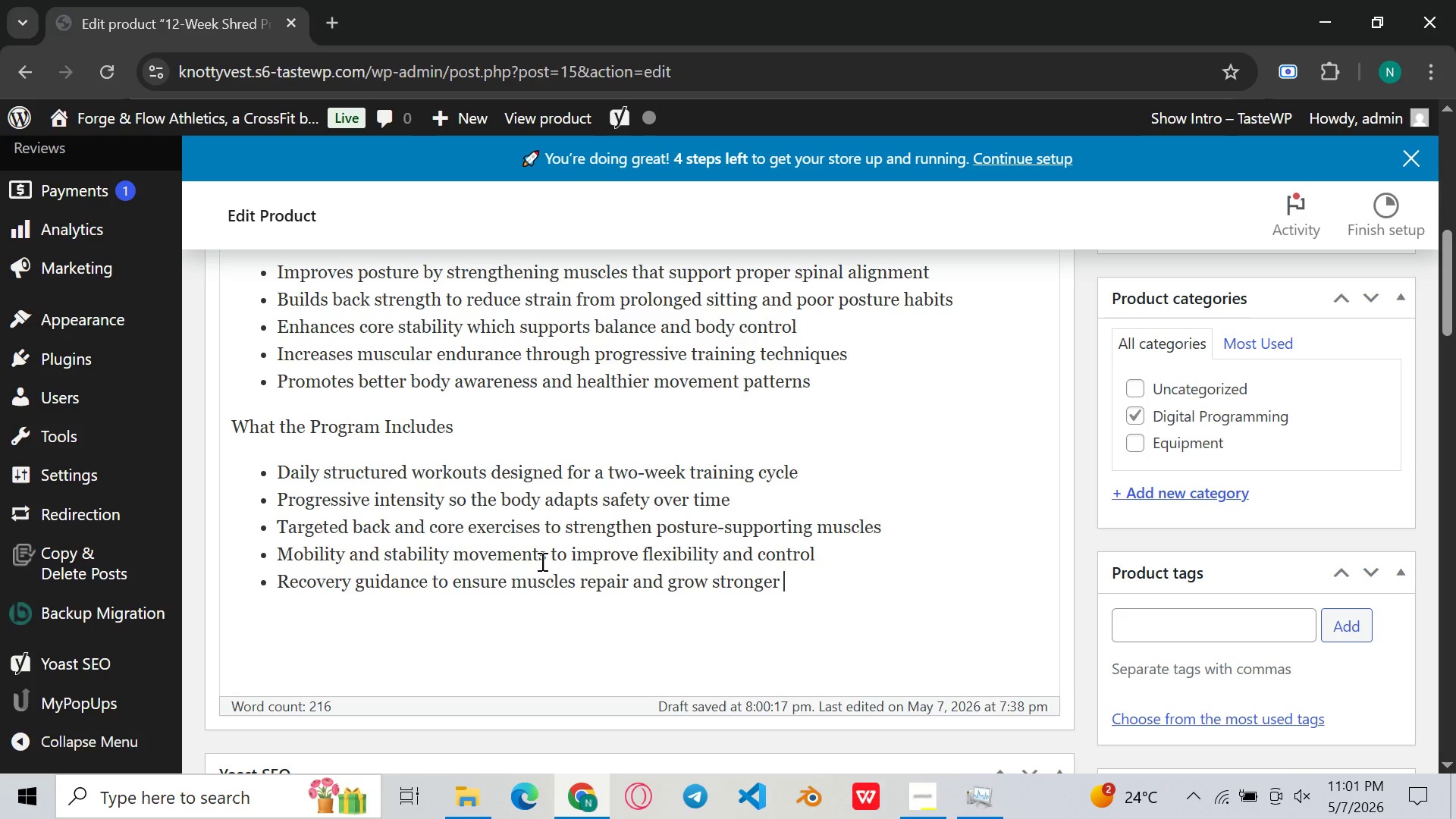 
wait(19.02)
 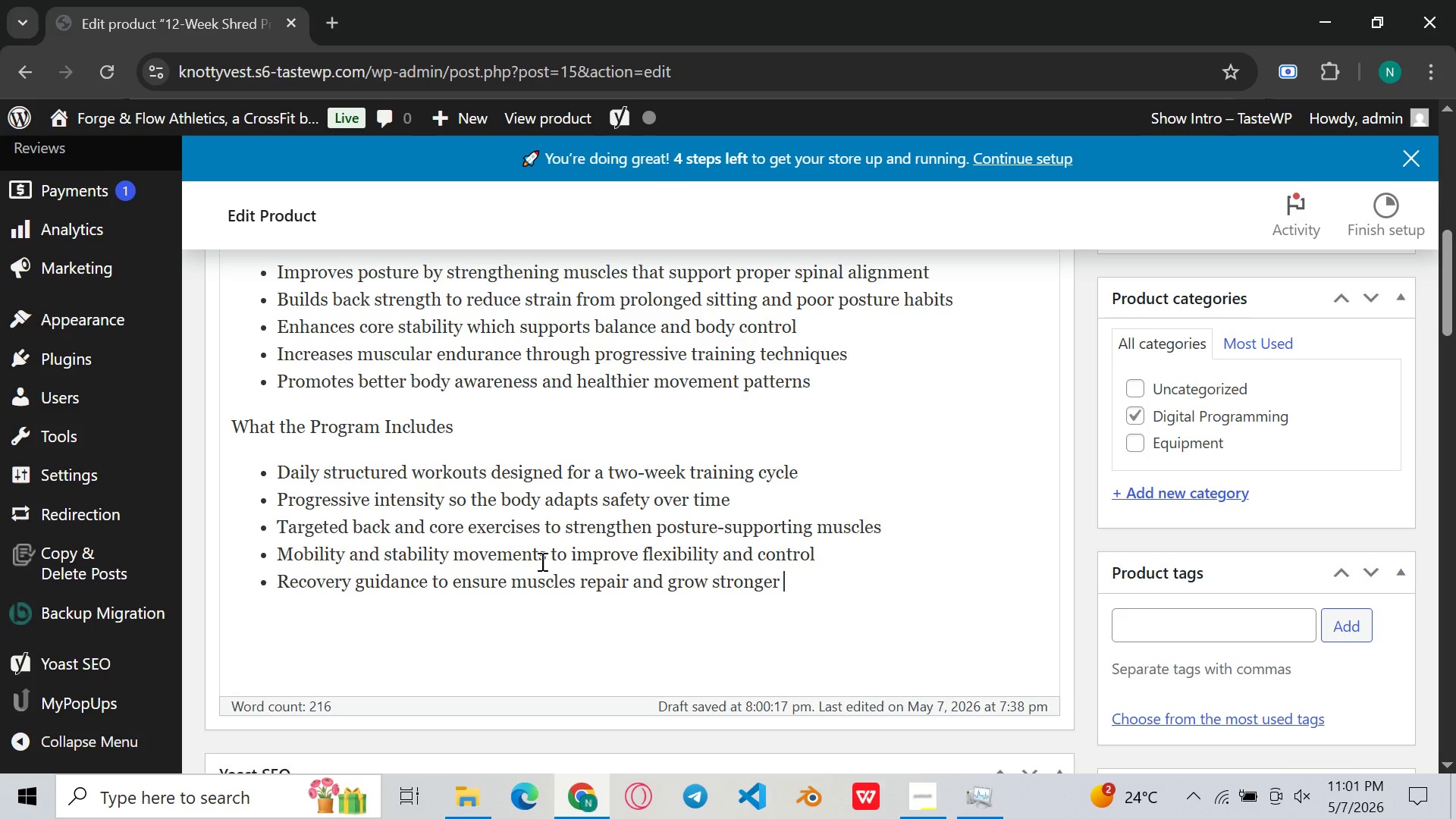 
key(Enter)
 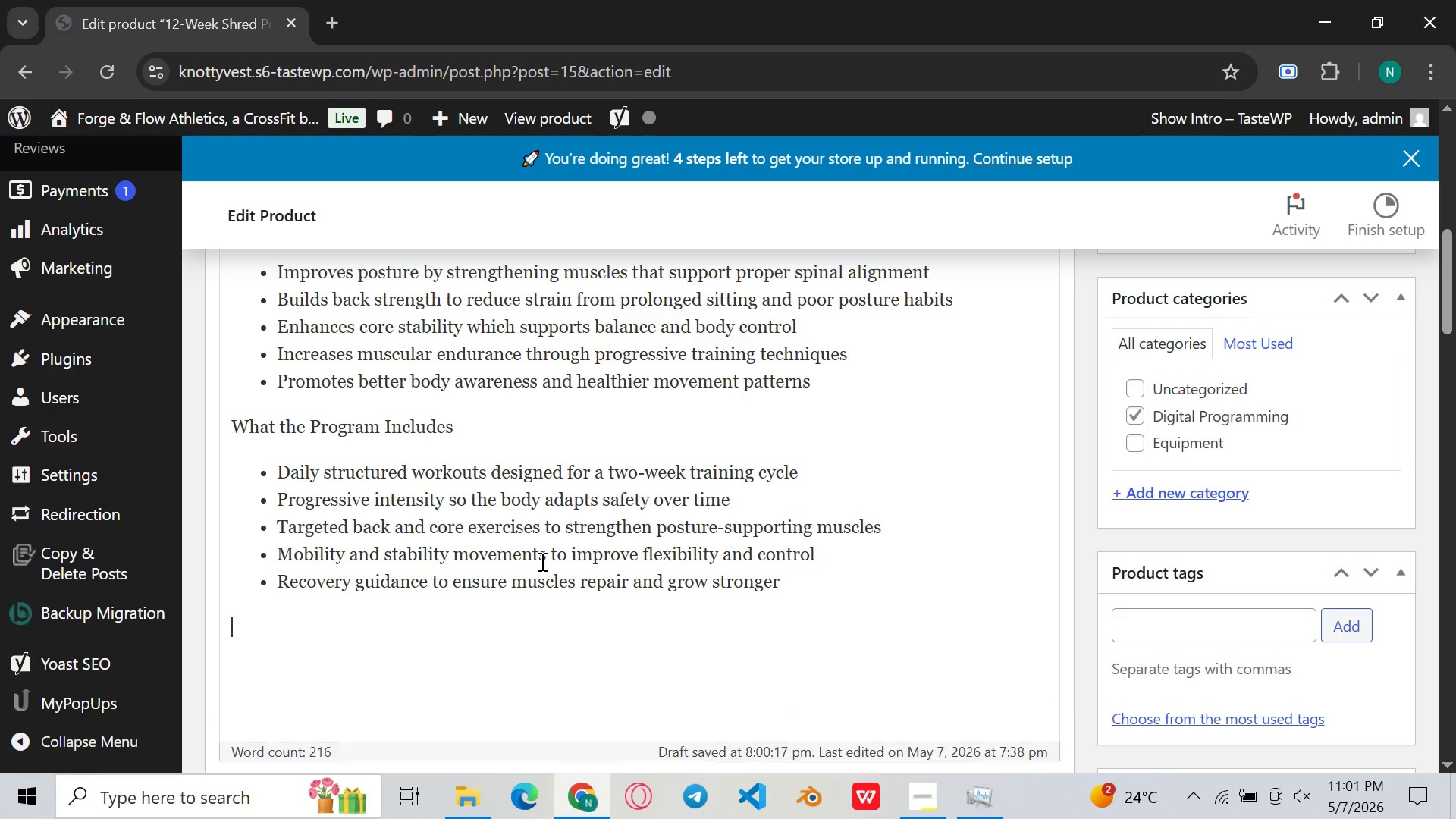 
key(Enter)
 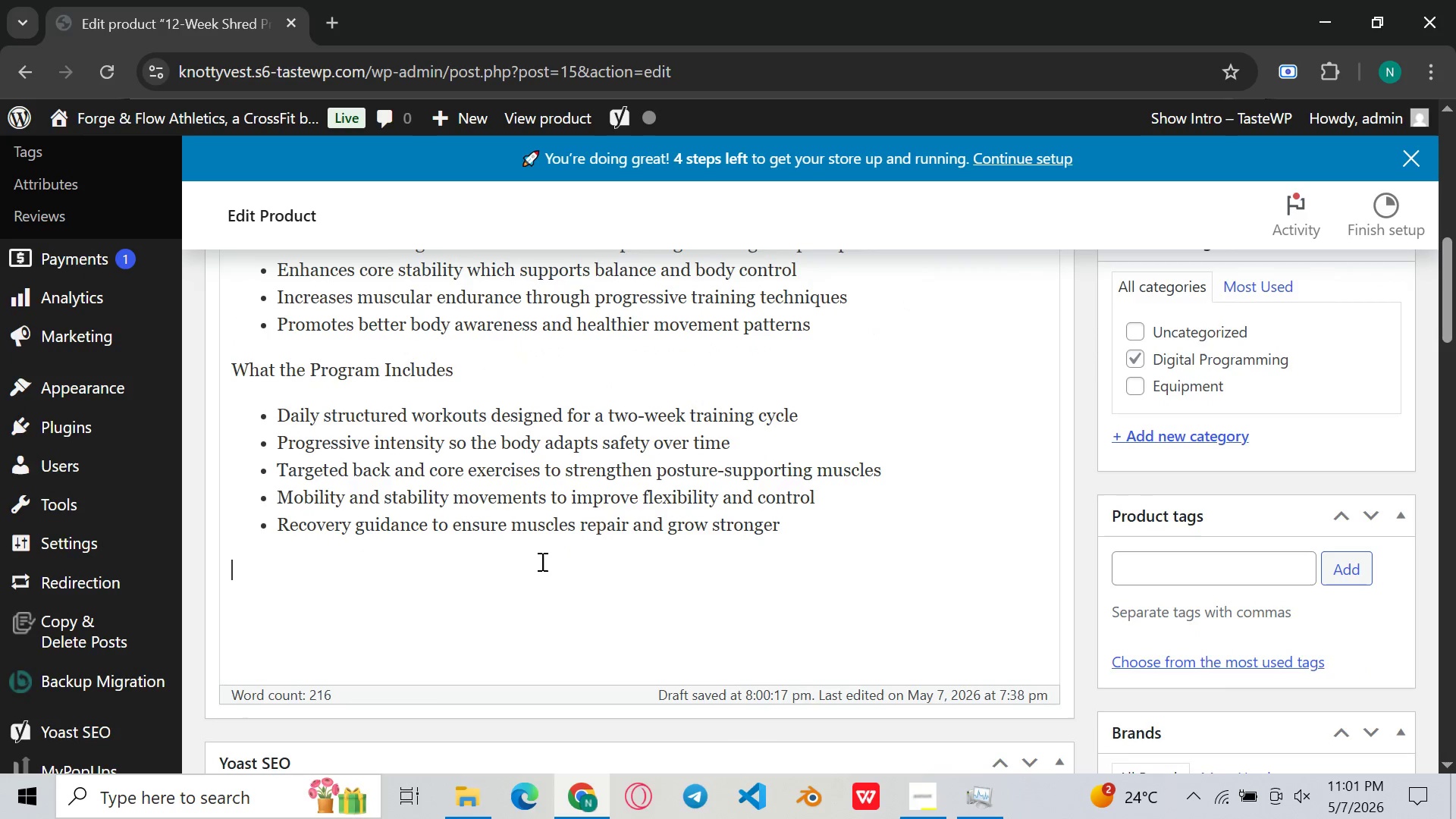 
left_click([936, 787])